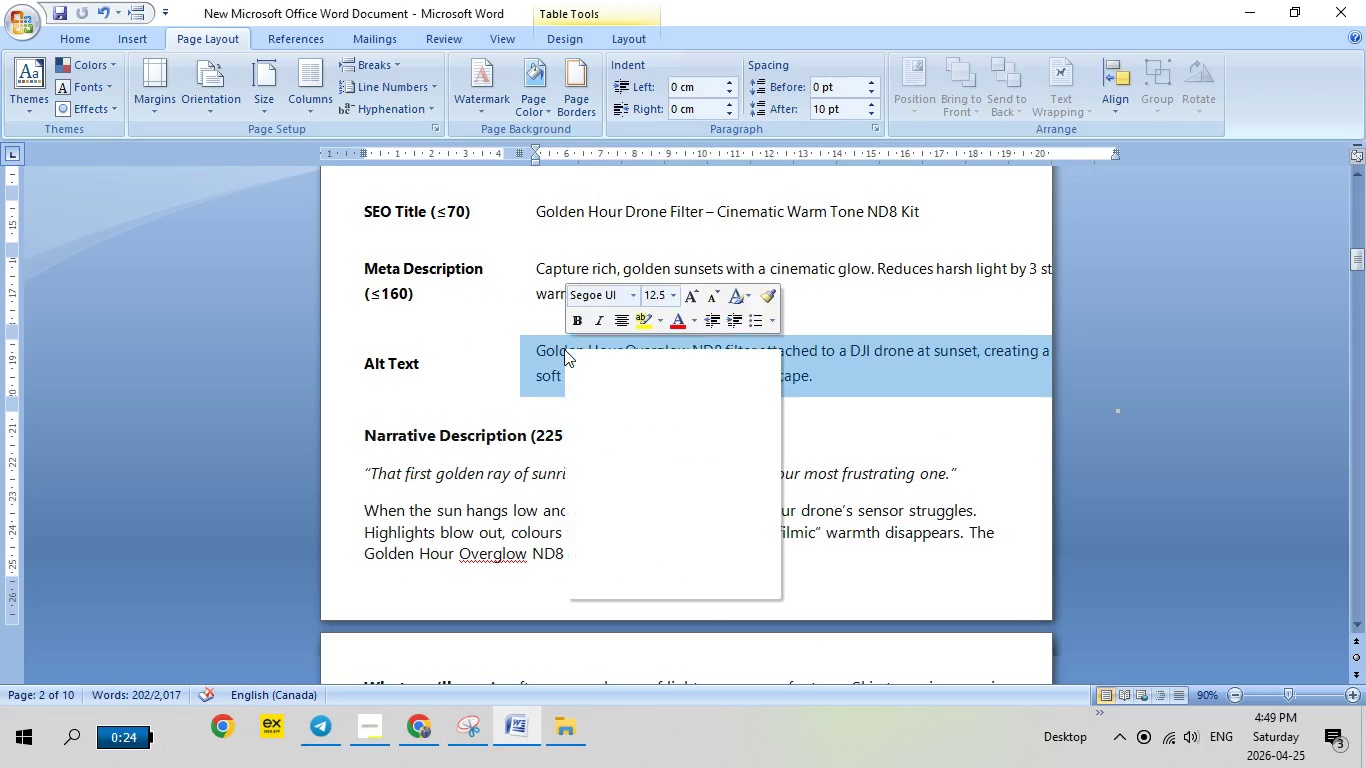 
right_click([564, 349])
 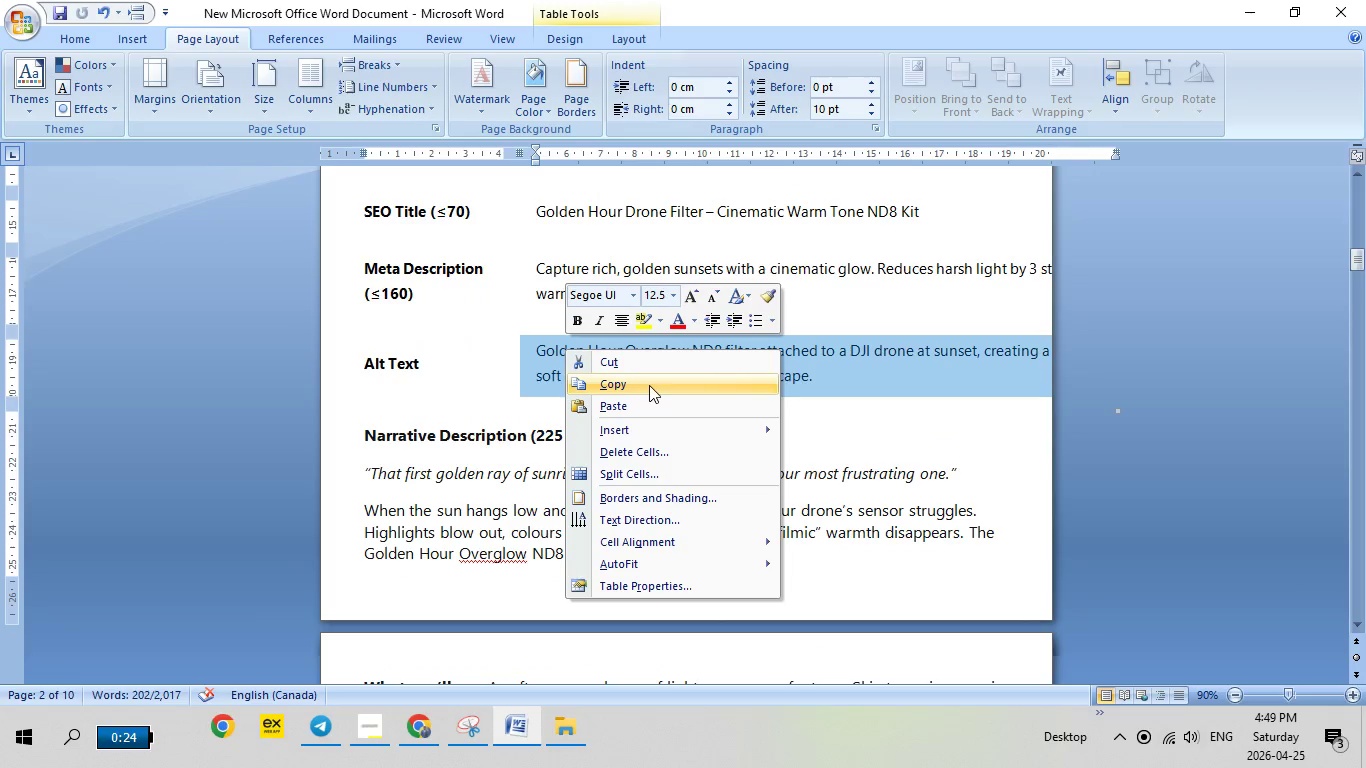 
left_click([649, 385])
 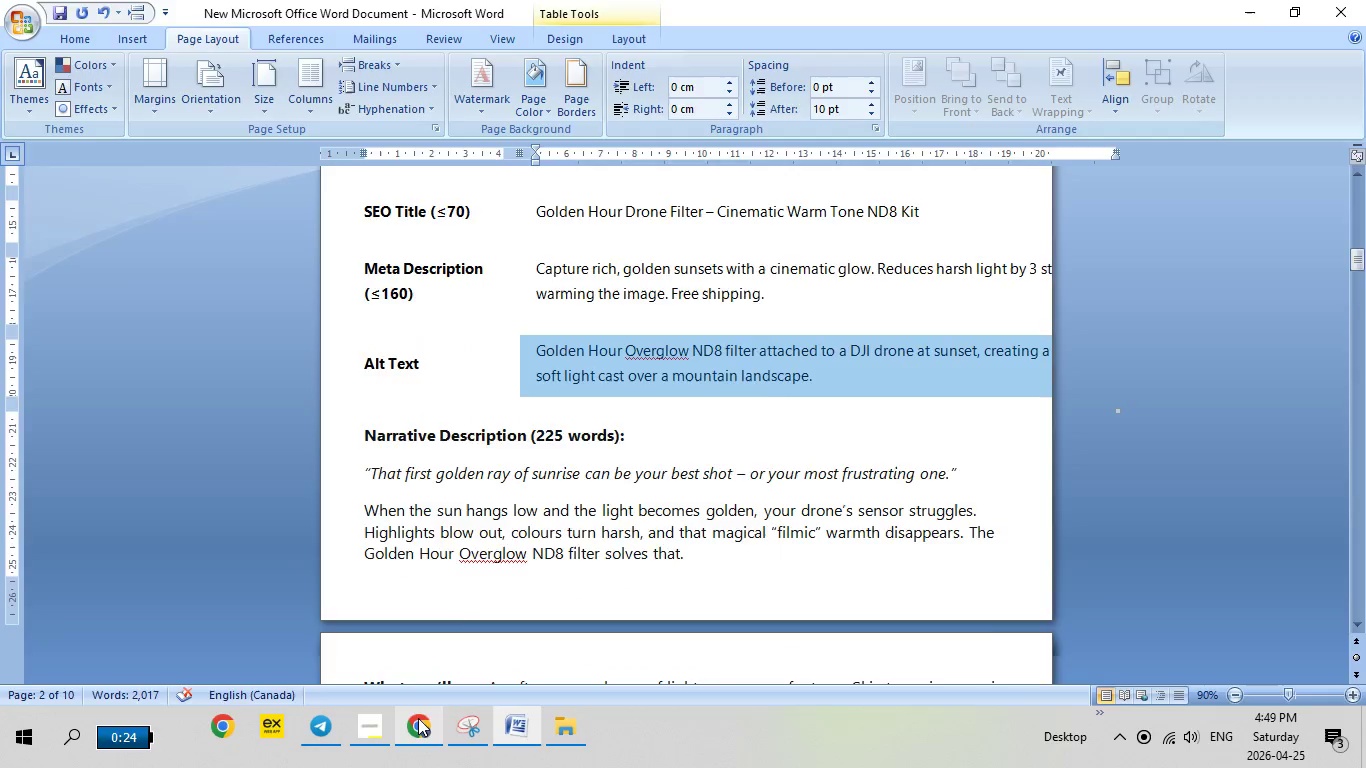 
left_click([418, 718])
 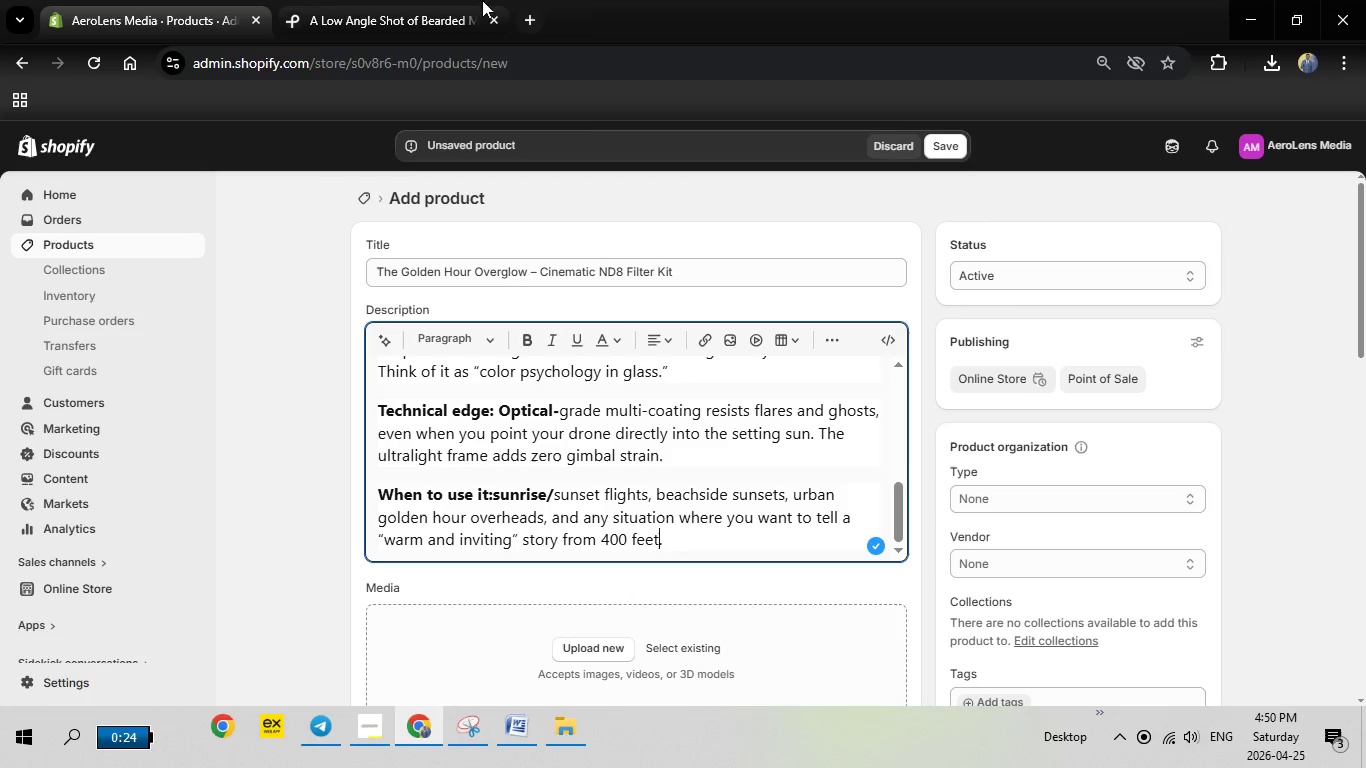 
left_click([426, 0])
 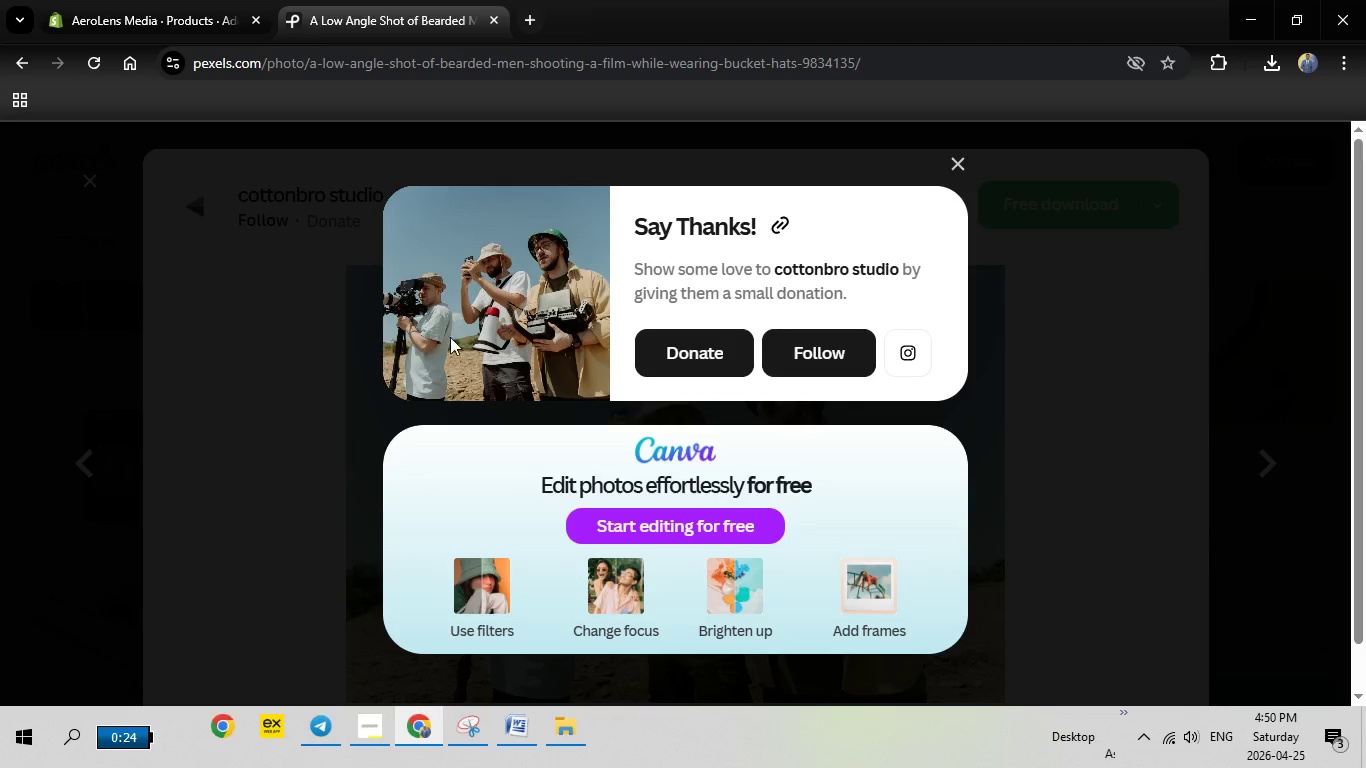 
key(Escape)
 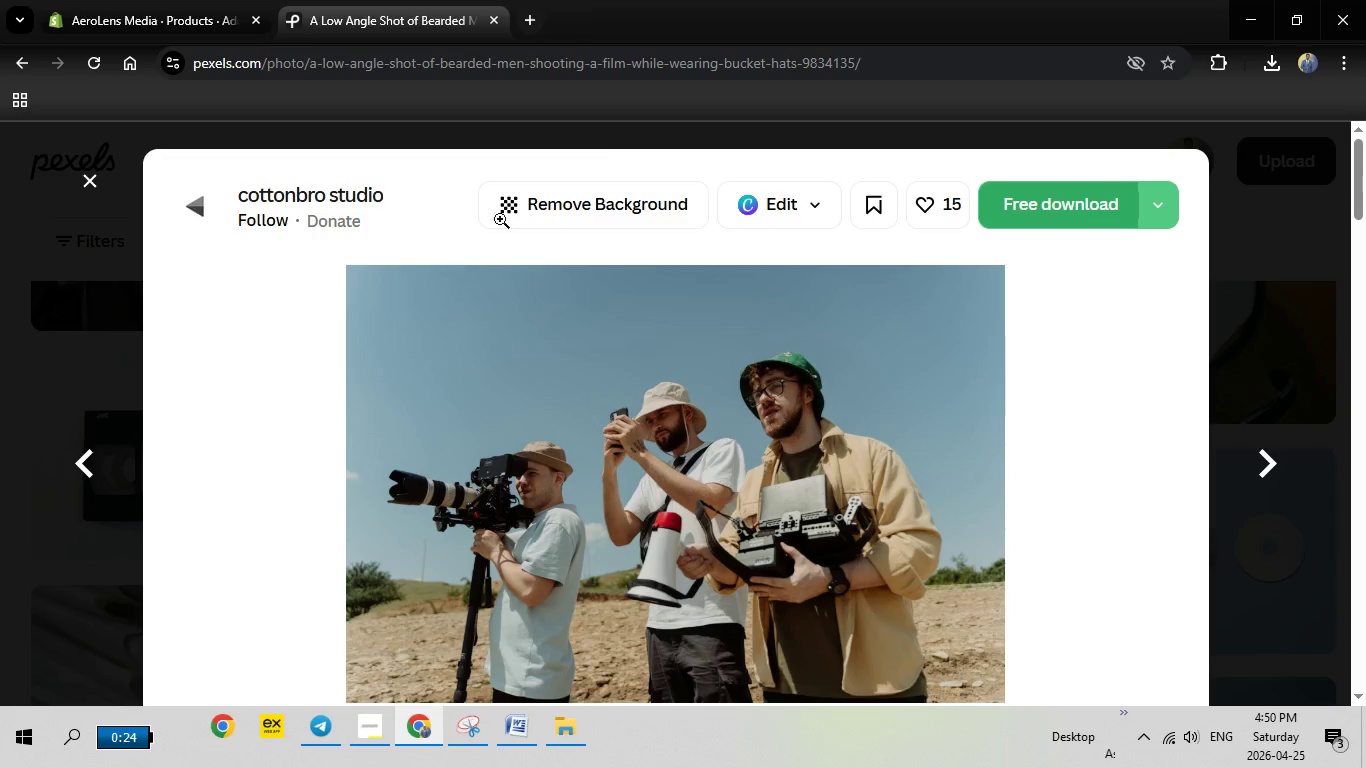 
key(Escape)
 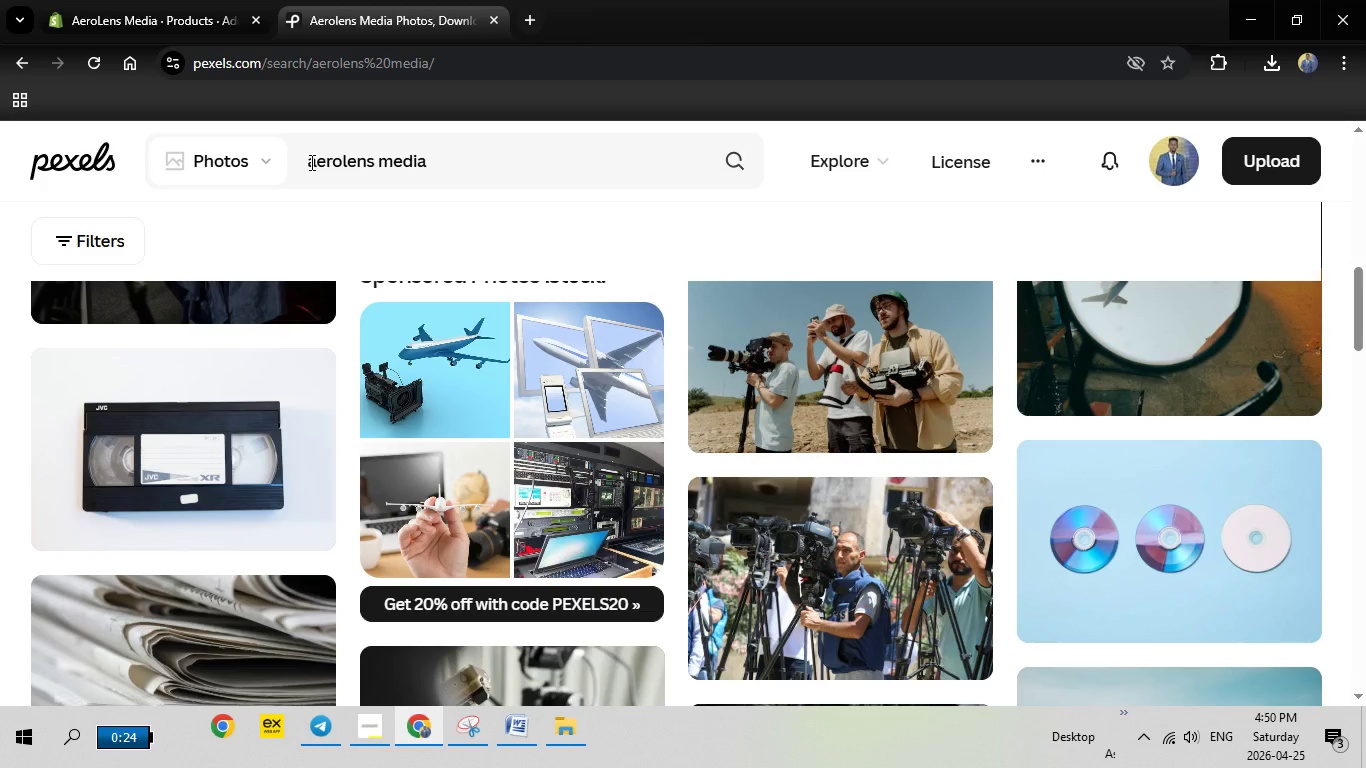 
left_click_drag(start_coordinate=[310, 162], to_coordinate=[454, 158])
 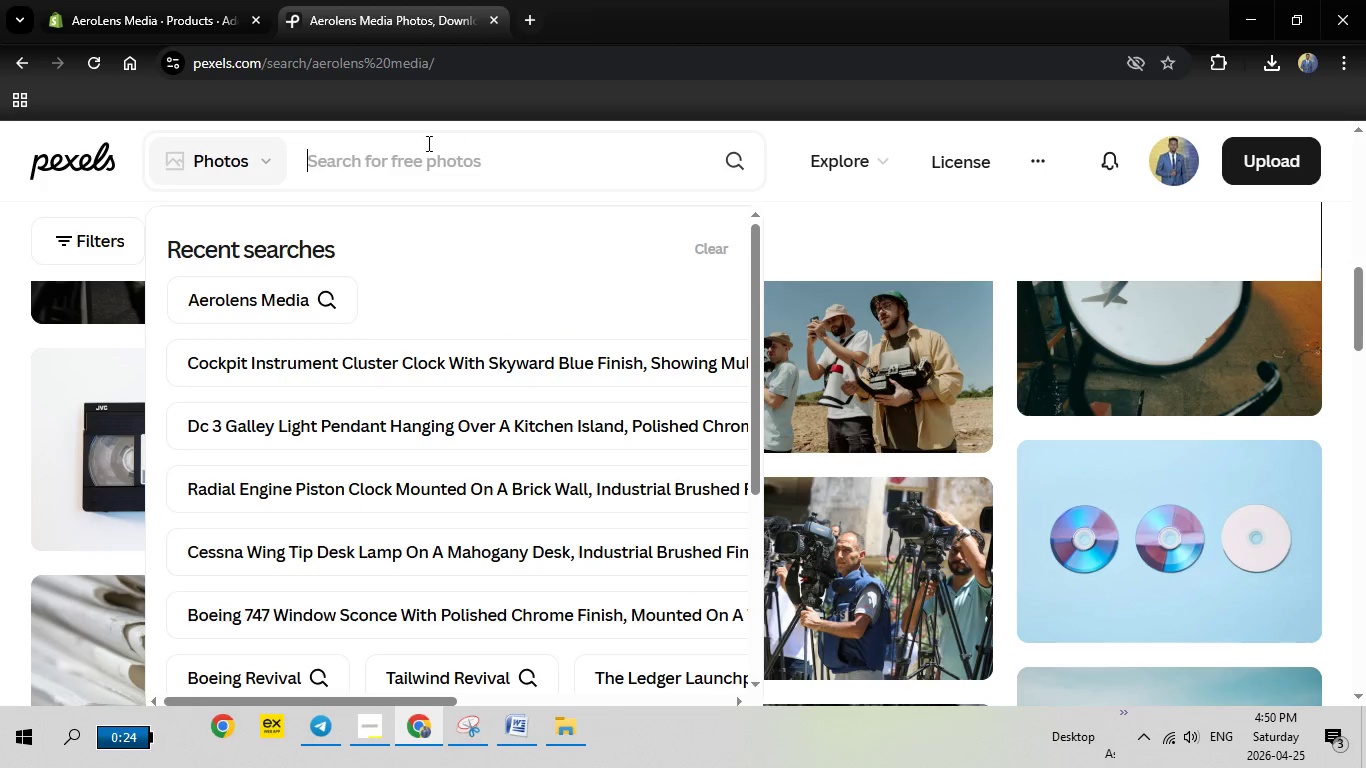 
key(Backspace)
 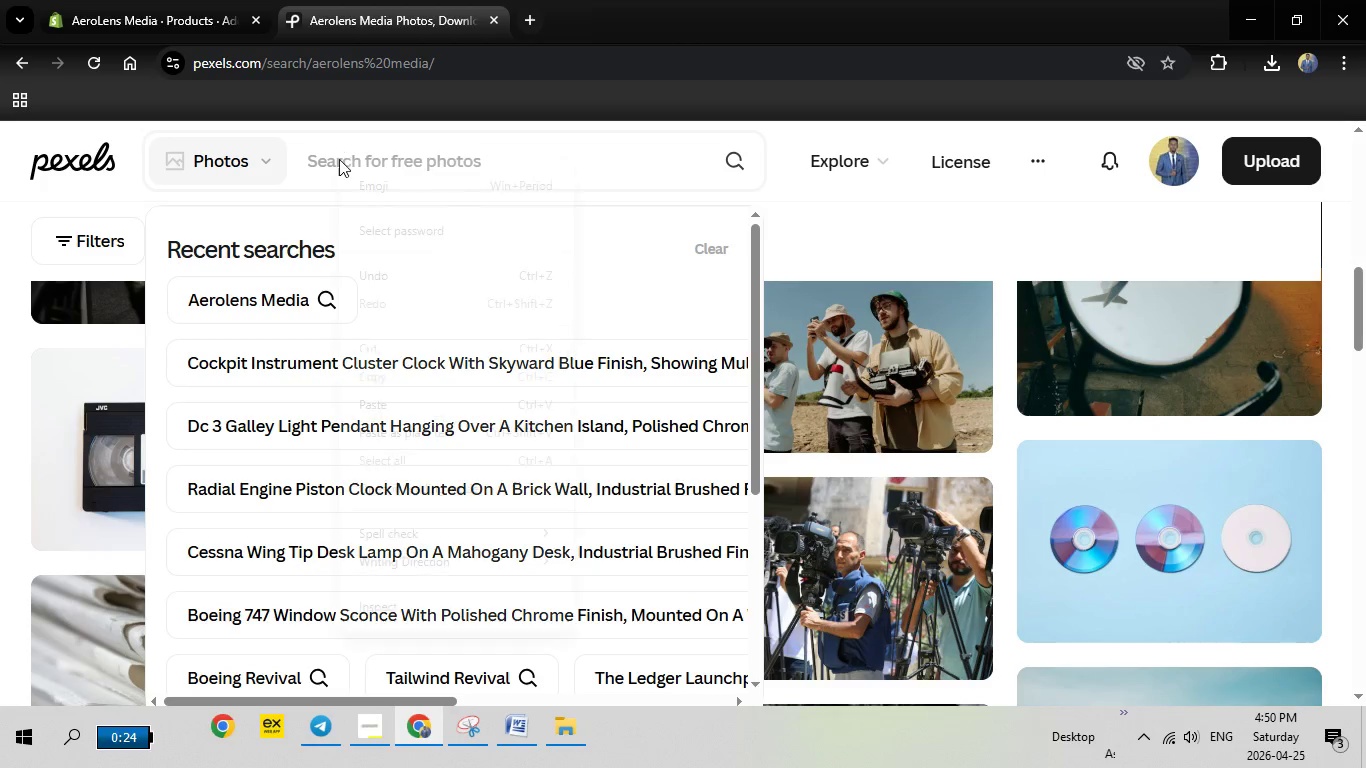 
right_click([339, 159])
 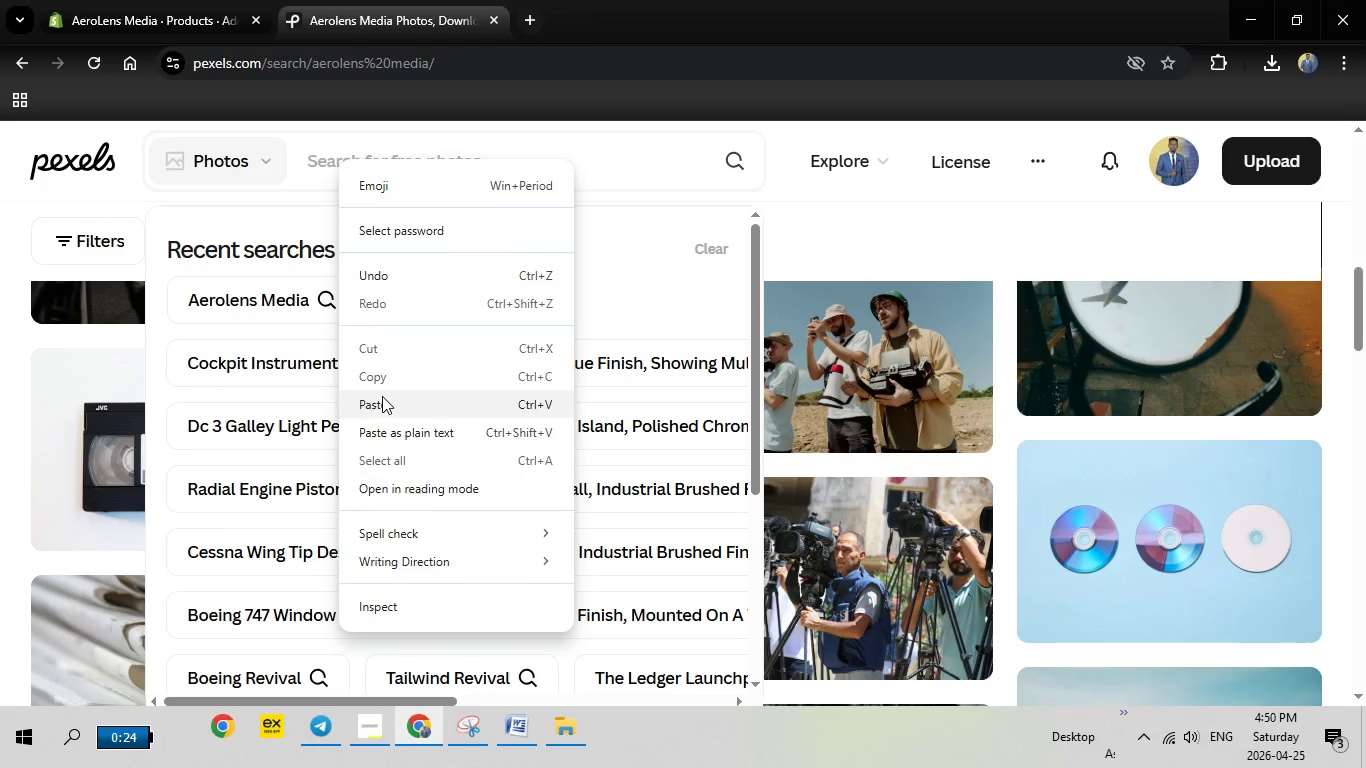 
left_click([382, 396])
 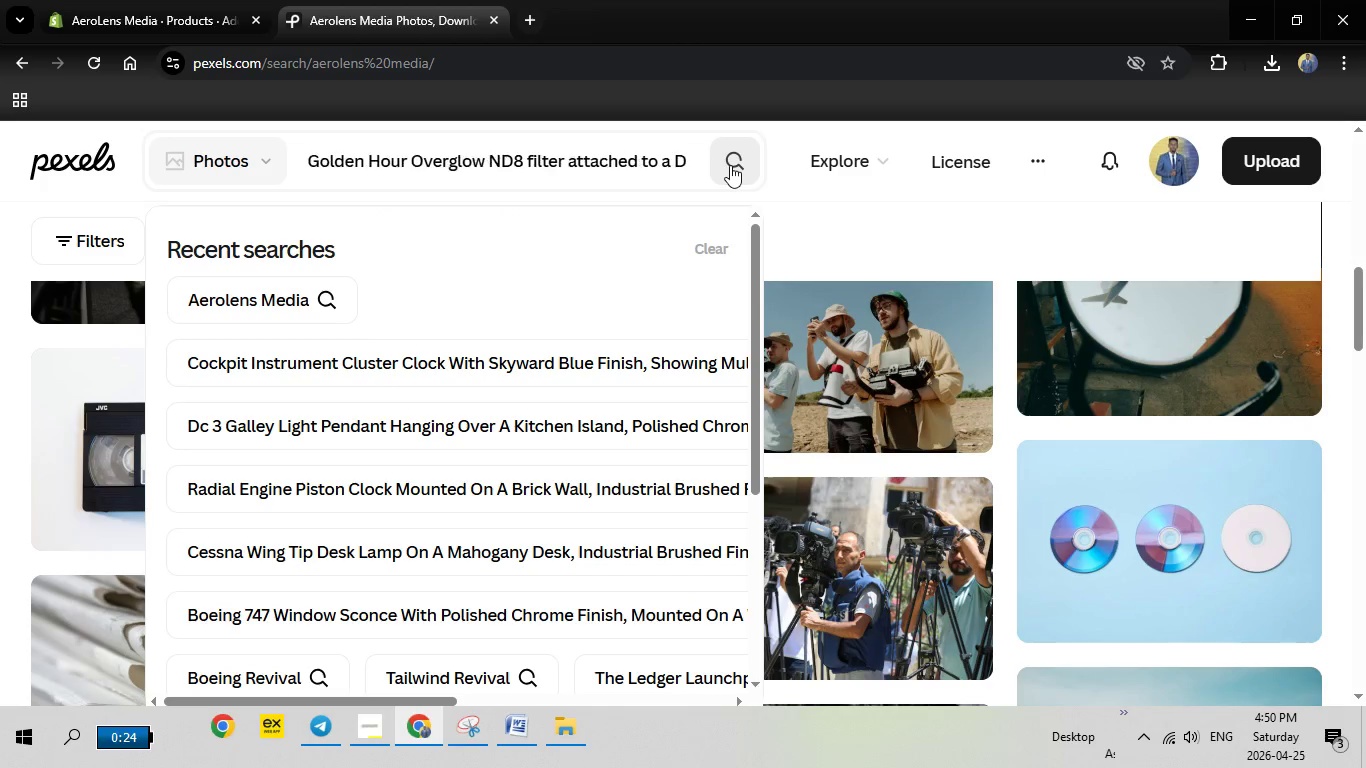 
left_click([730, 165])
 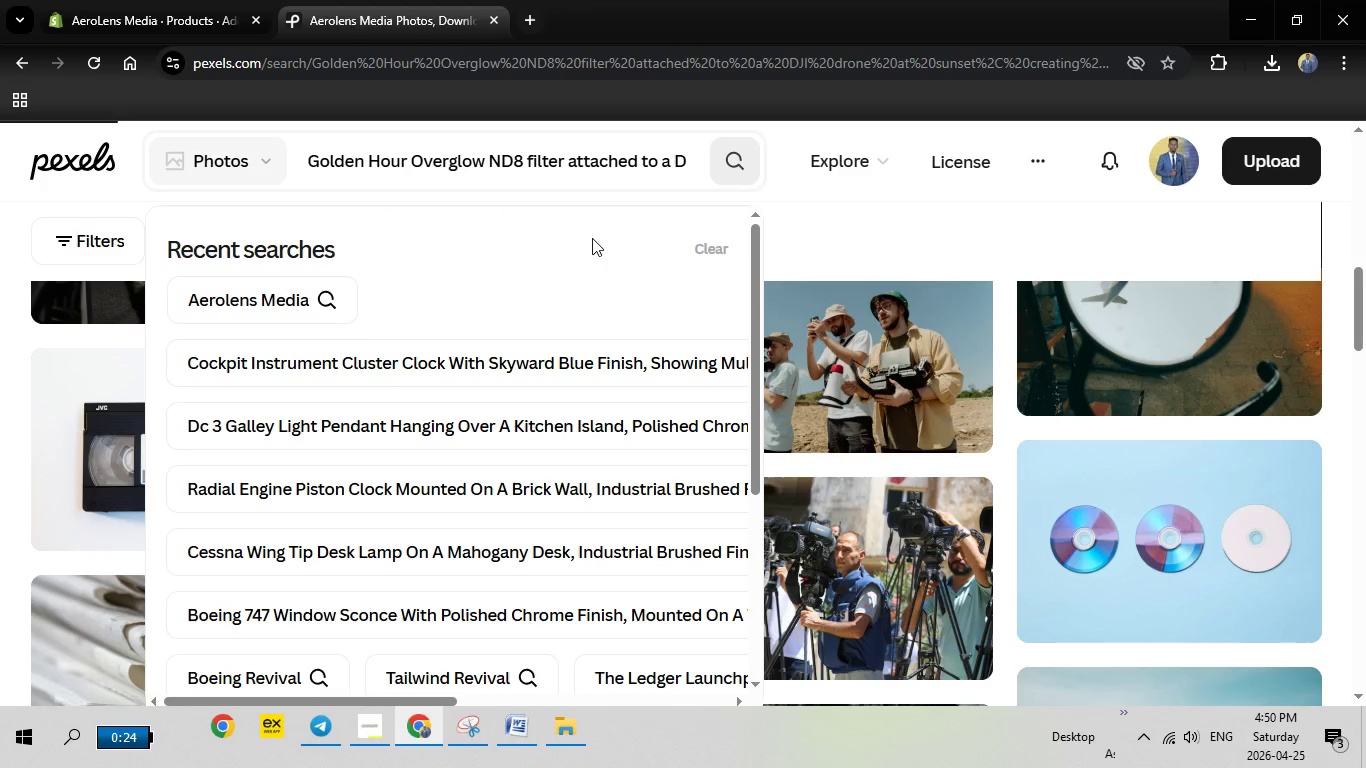 
wait(8.69)
 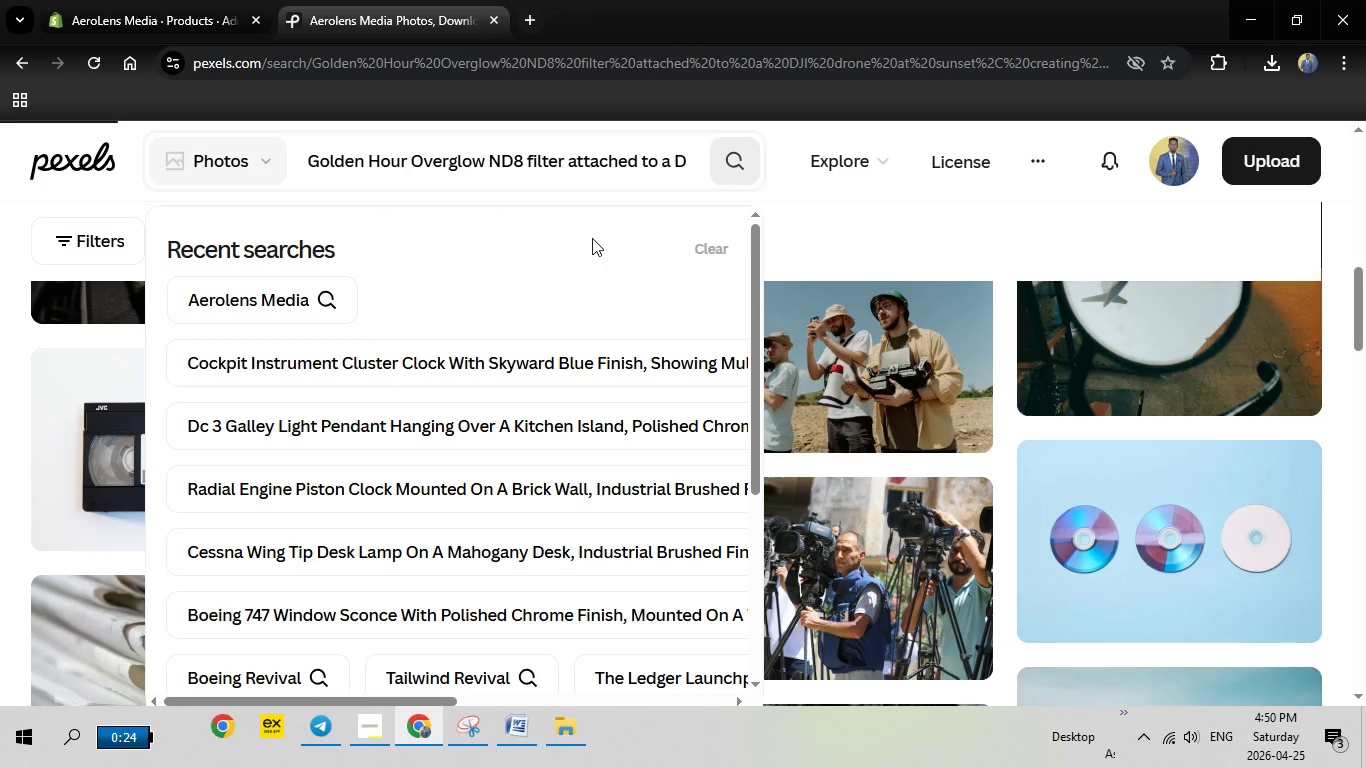 
left_click([850, 360])
 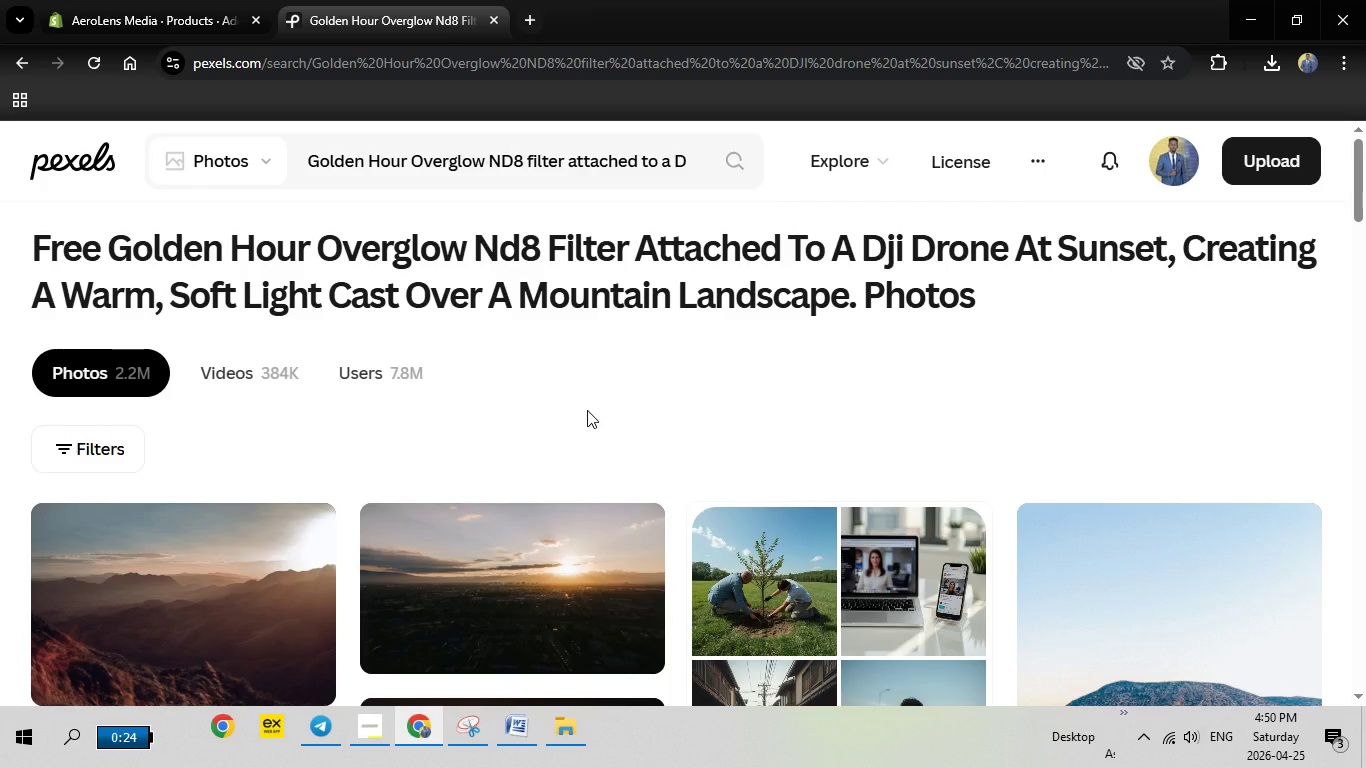 
scroll: coordinate [587, 410], scroll_direction: down, amount: 1.0
 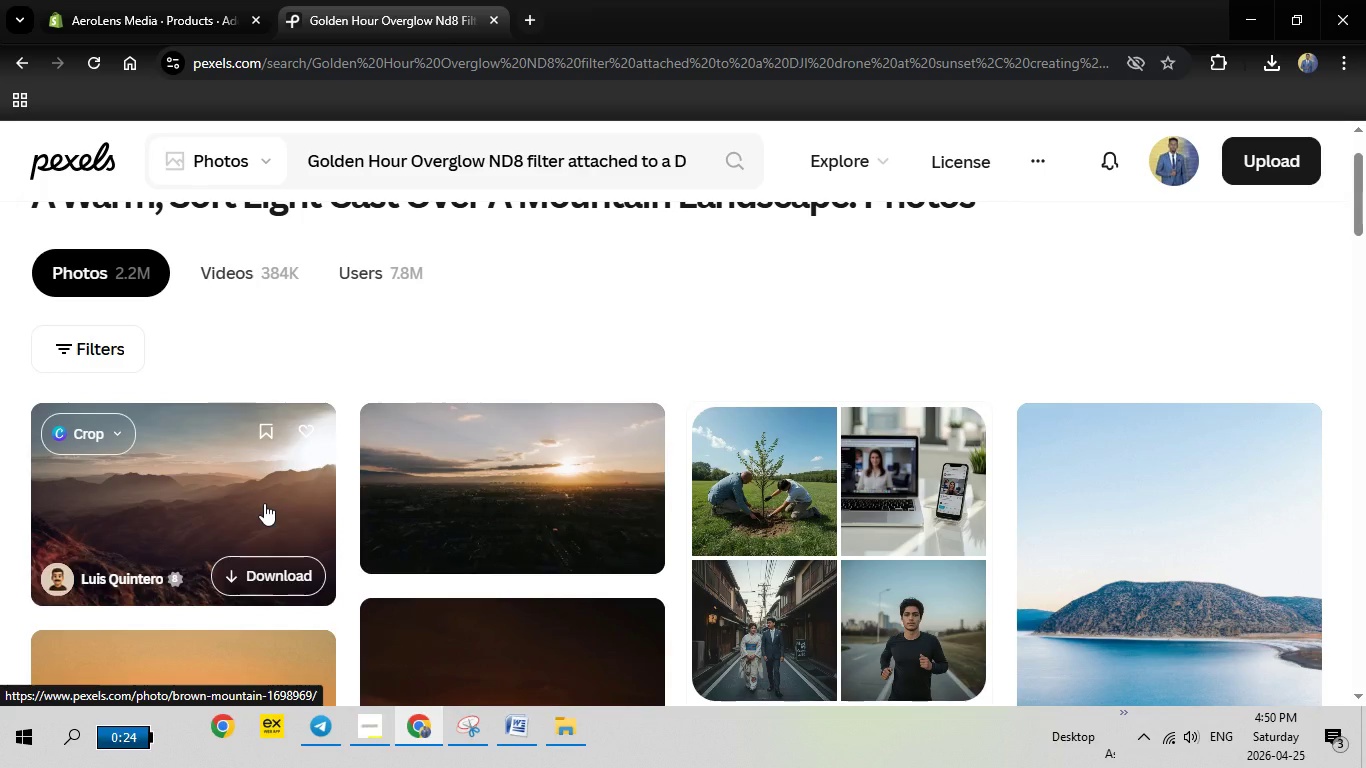 
left_click([264, 503])
 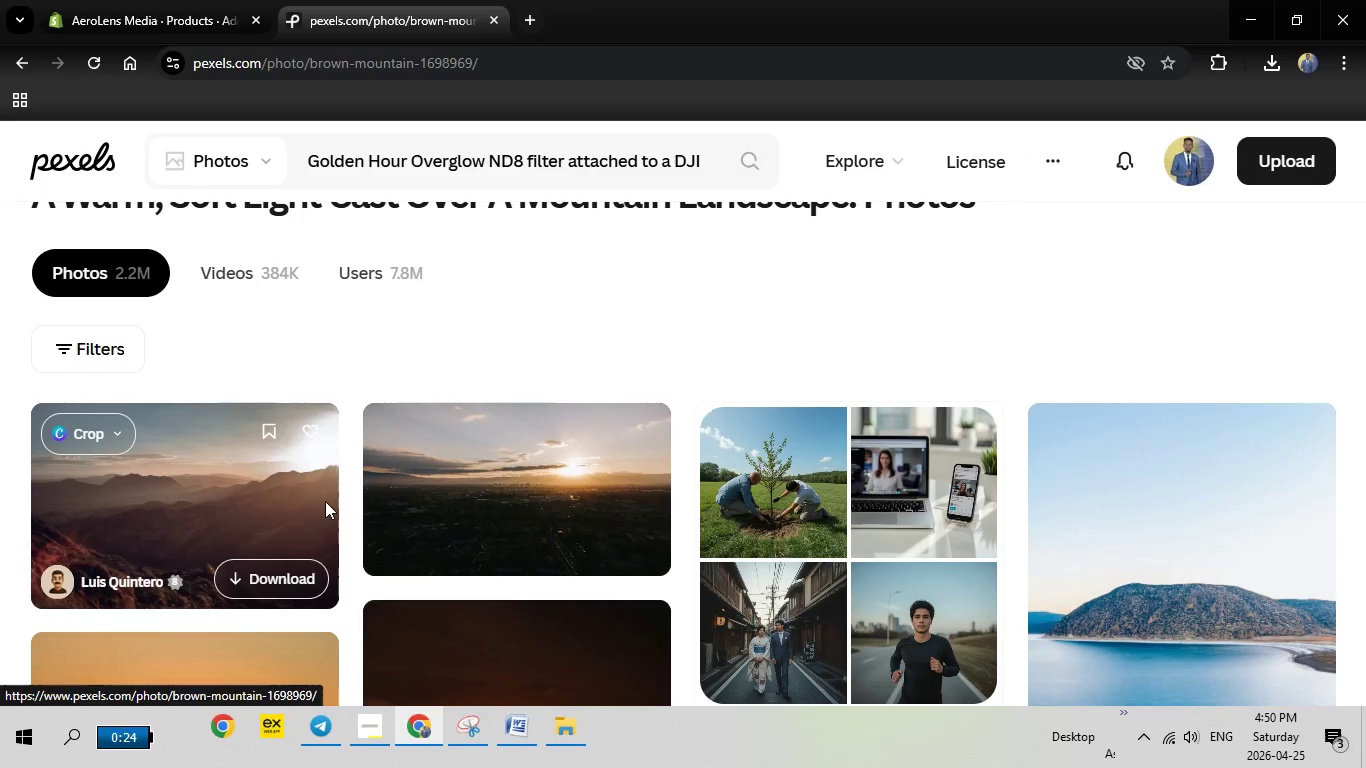 
mouse_move([337, 486])
 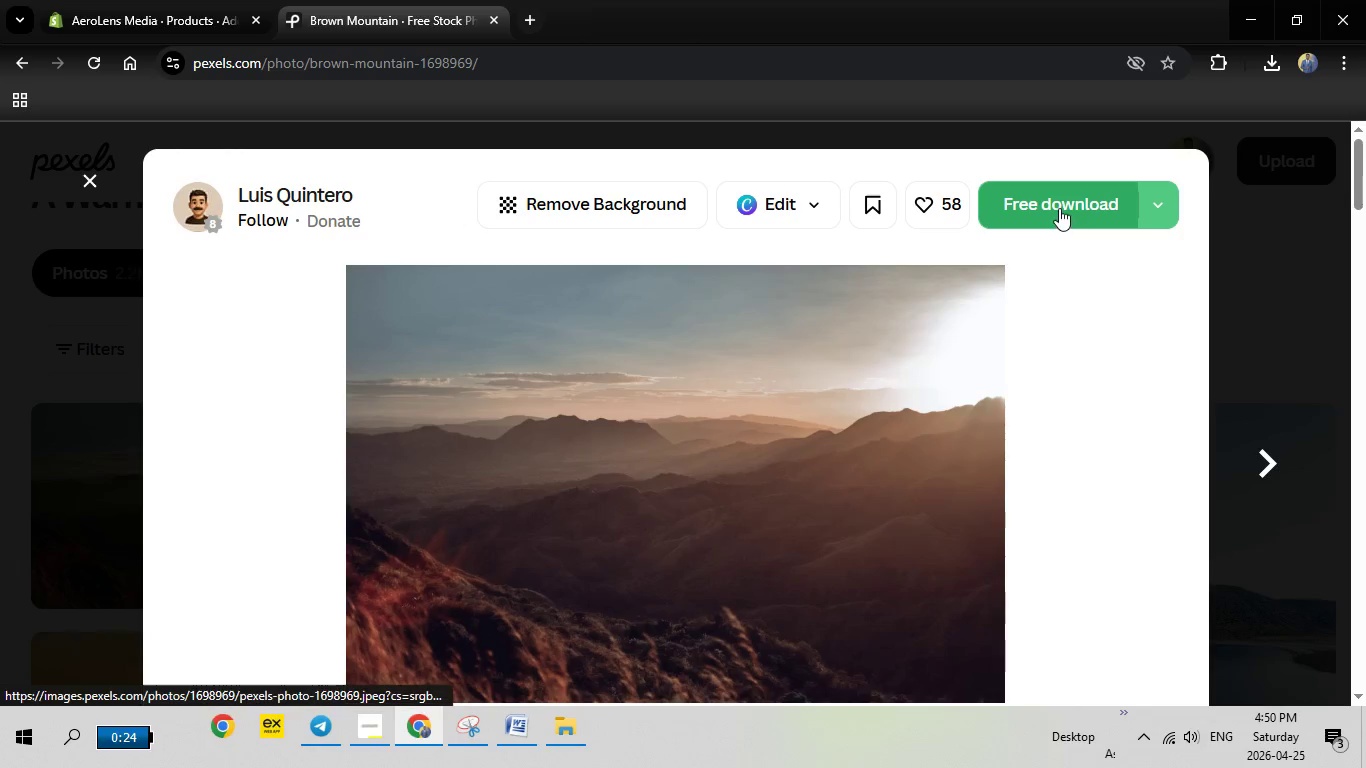 
left_click([1059, 208])
 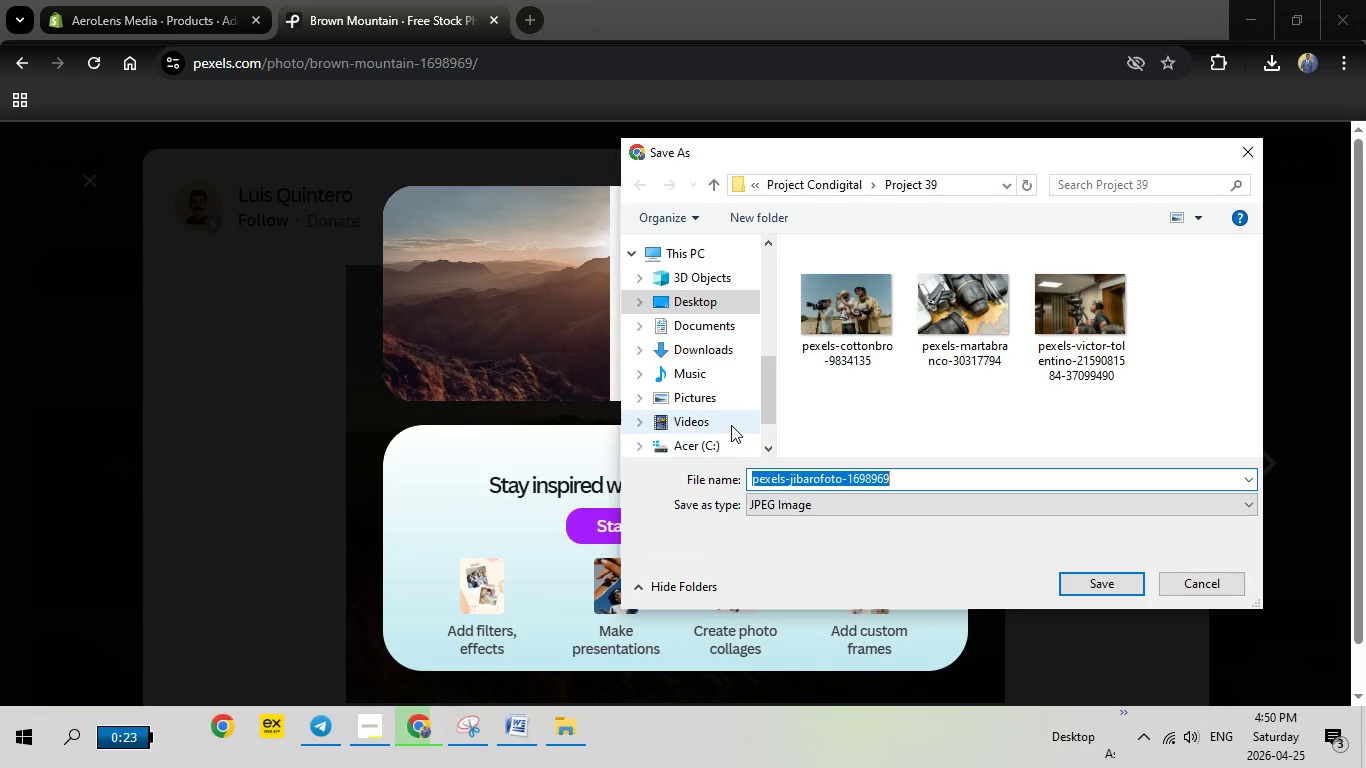 
wait(7.3)
 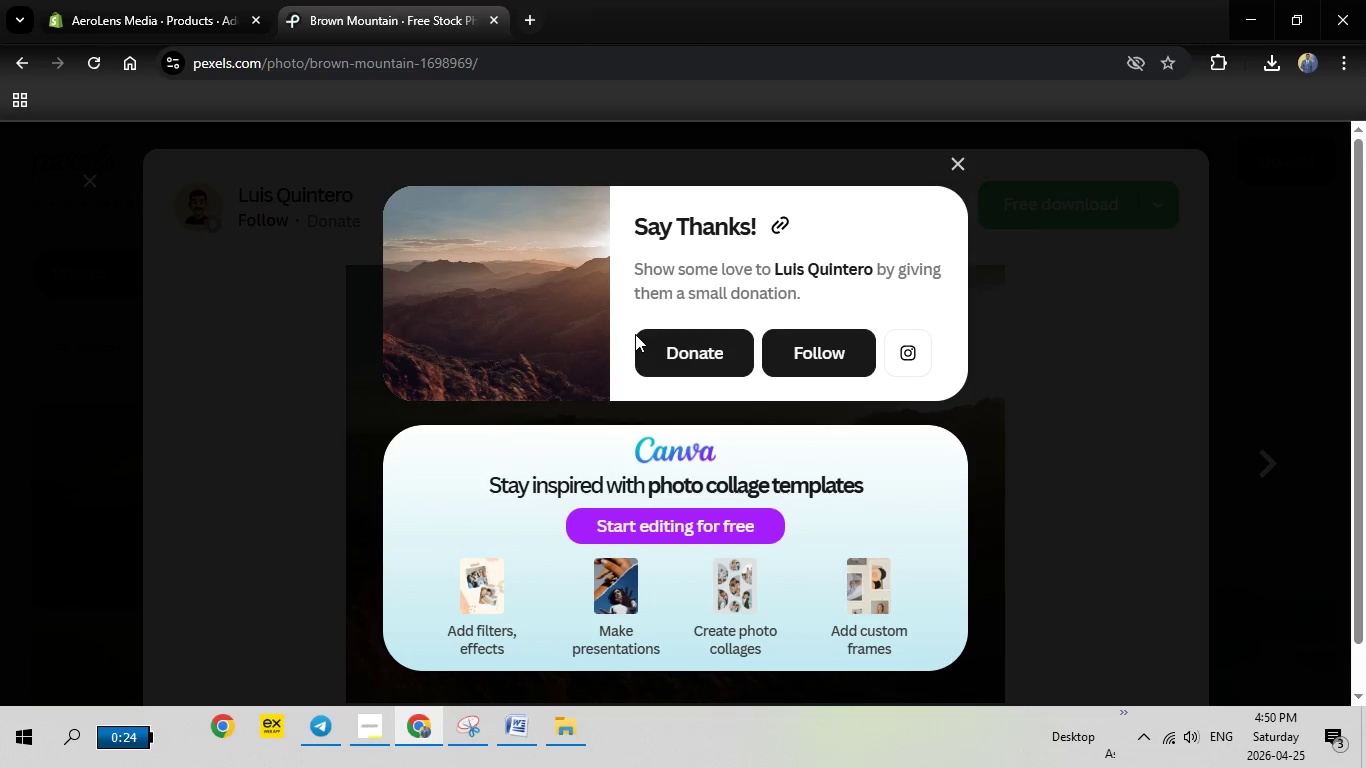 
left_click([814, 182])
 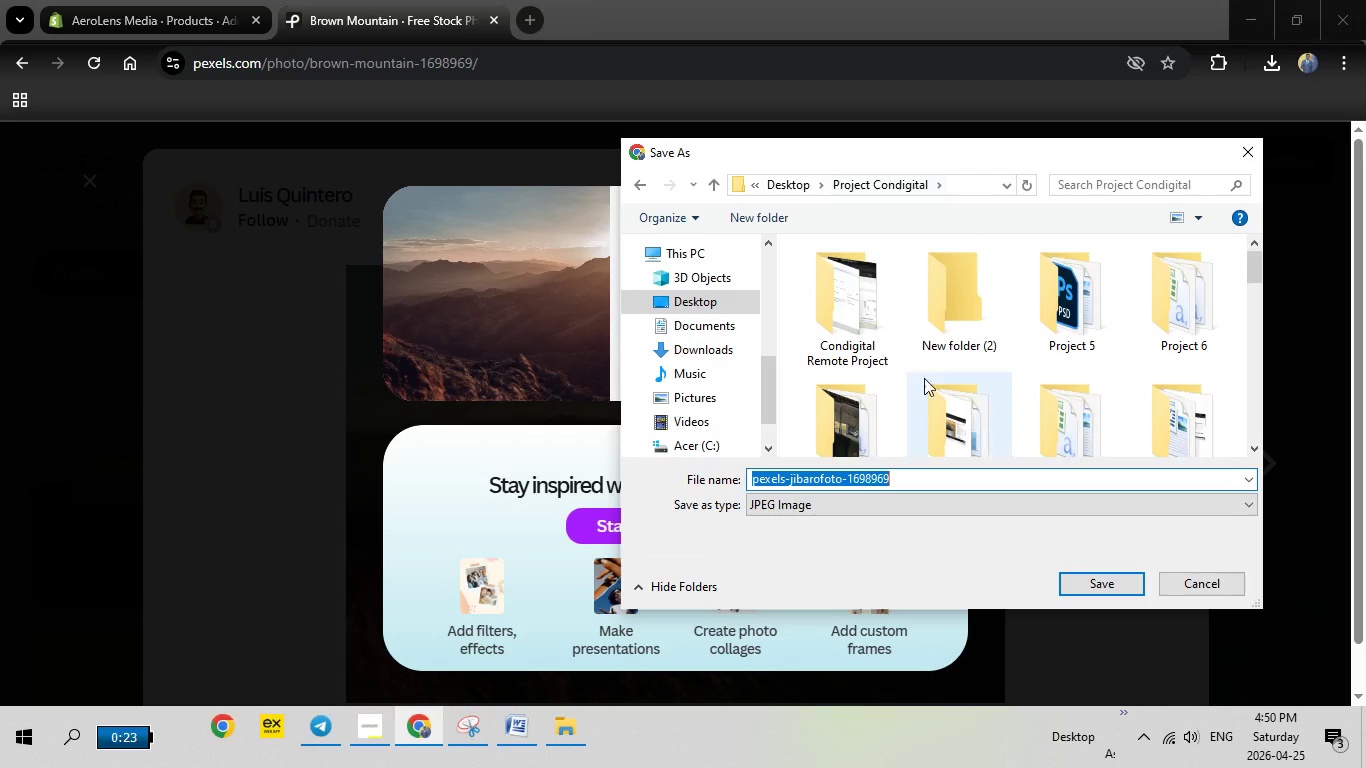 
scroll: coordinate [1098, 442], scroll_direction: down, amount: 18.0
 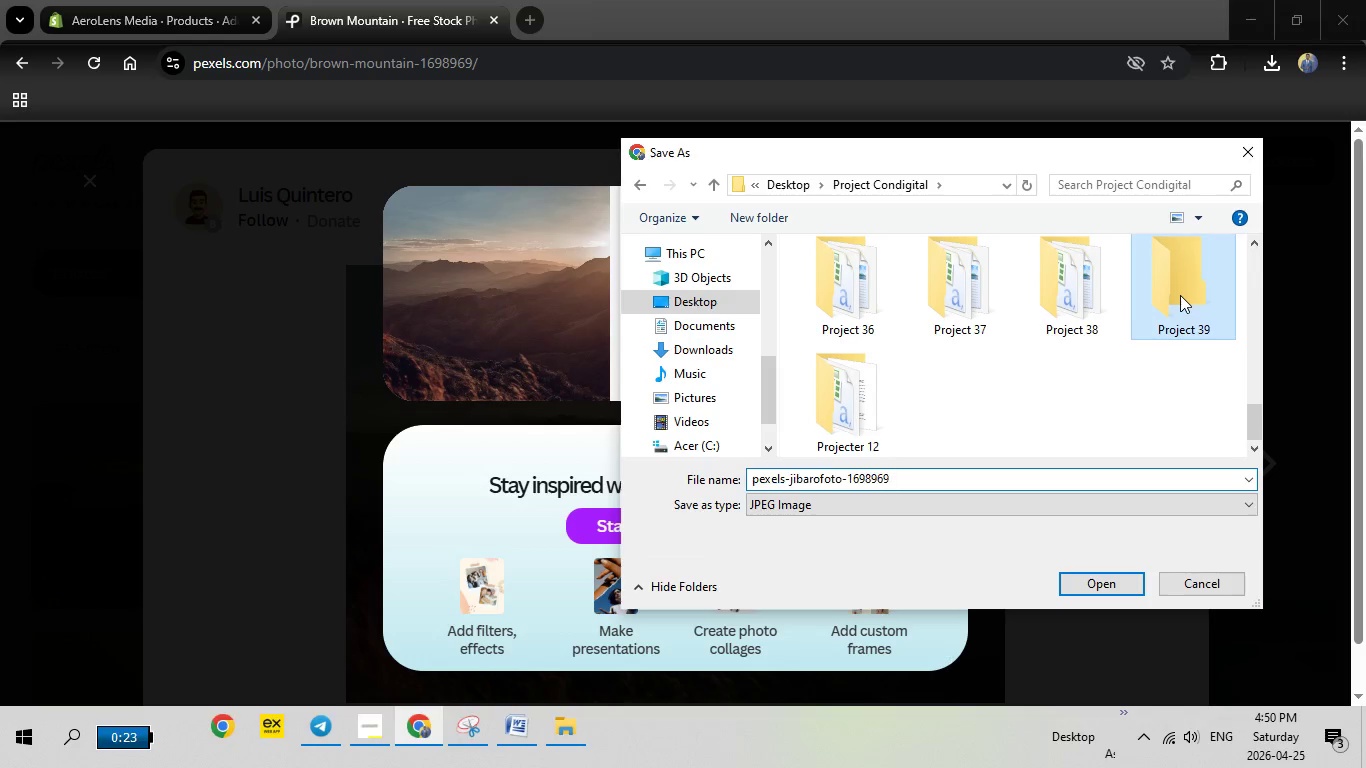 
double_click([1180, 295])
 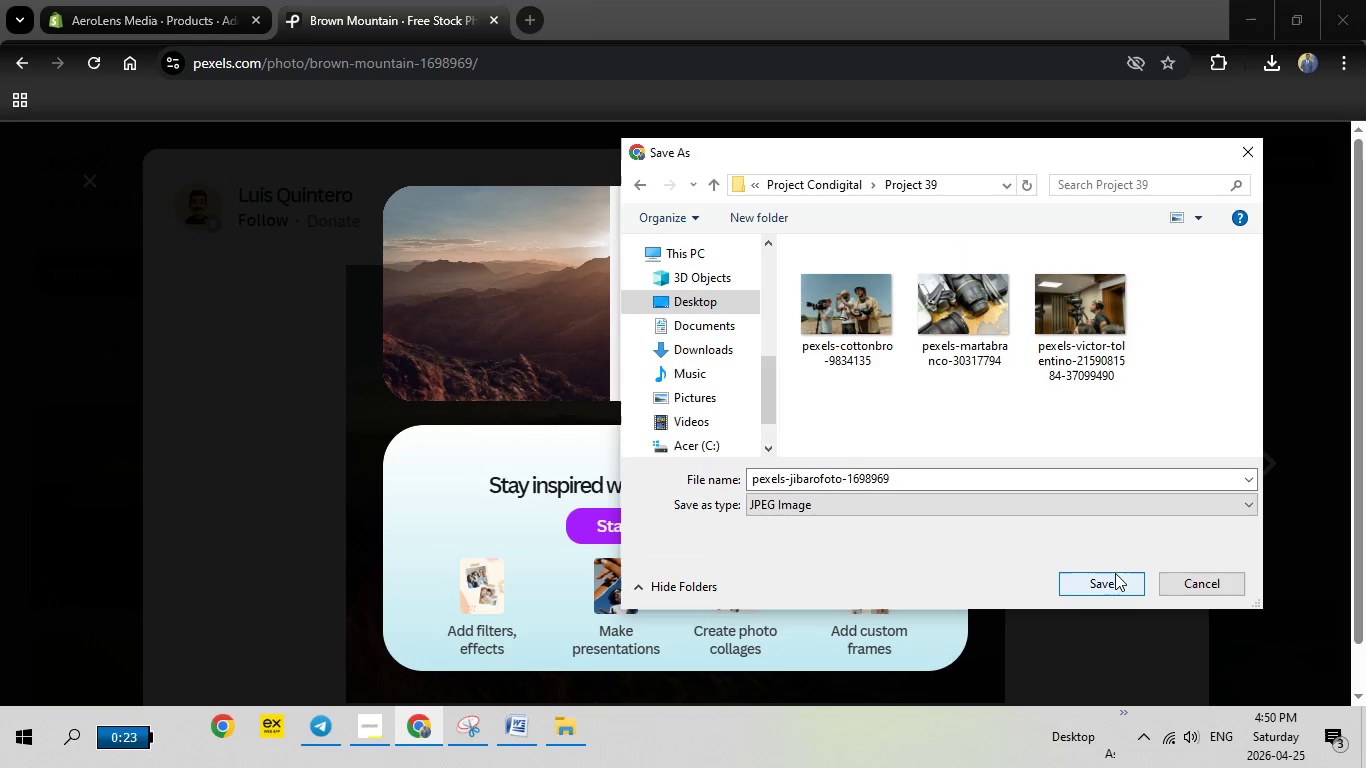 
left_click([1115, 574])
 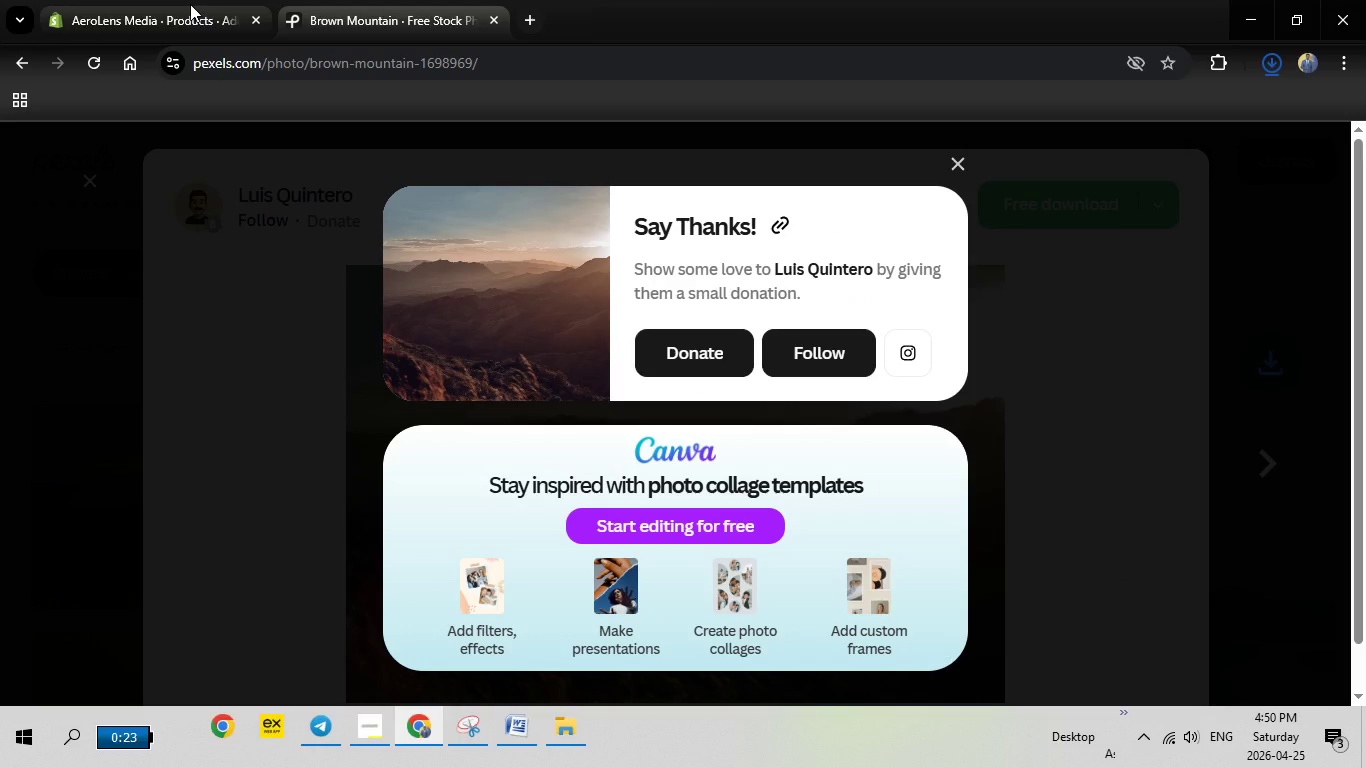 
left_click([190, 4])
 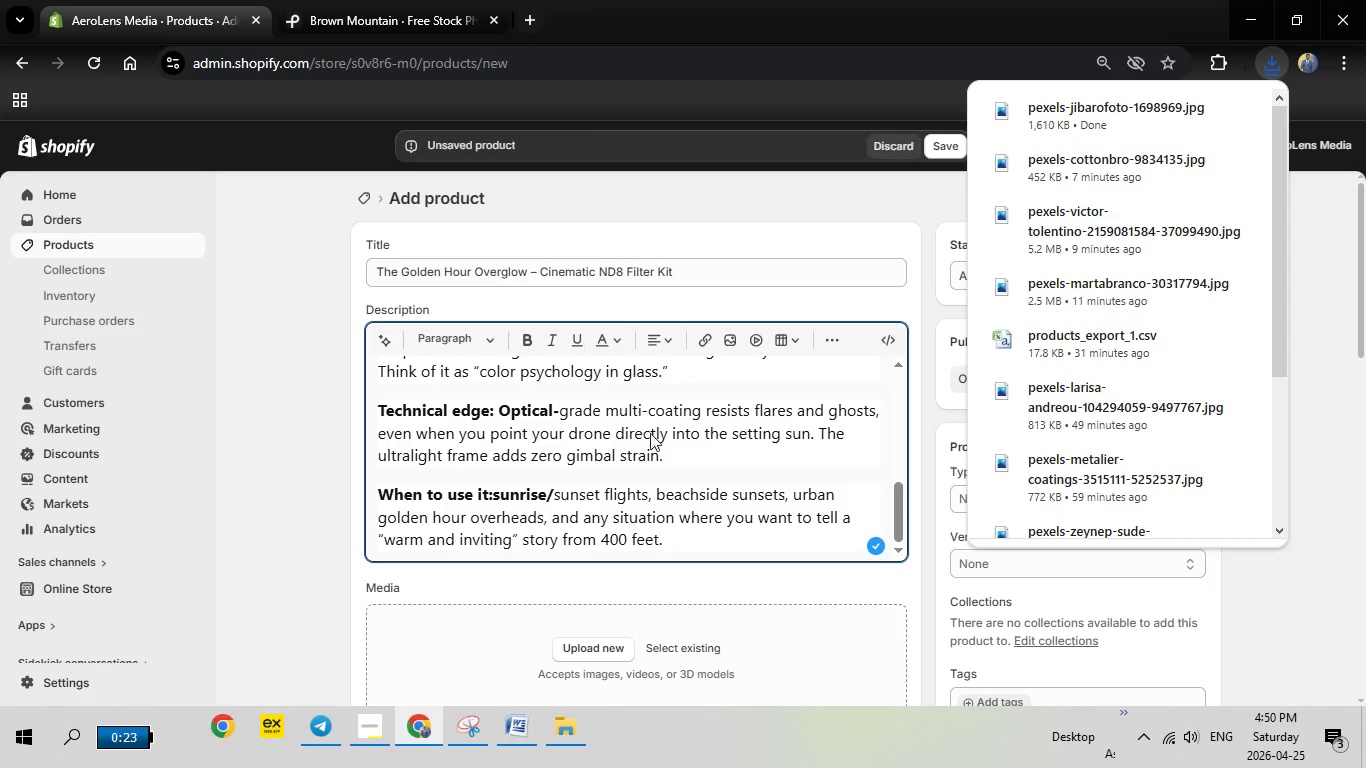 
scroll: coordinate [724, 526], scroll_direction: down, amount: 2.0
 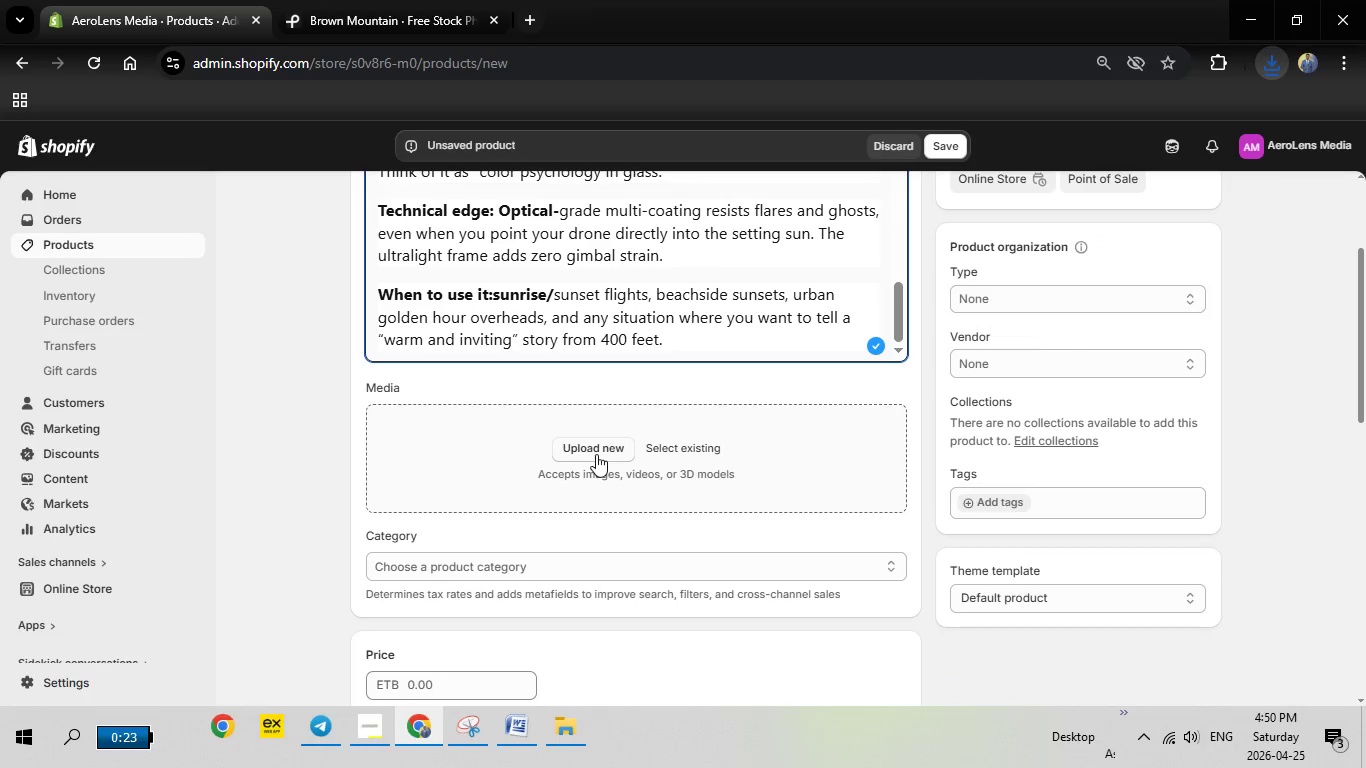 
left_click([597, 452])
 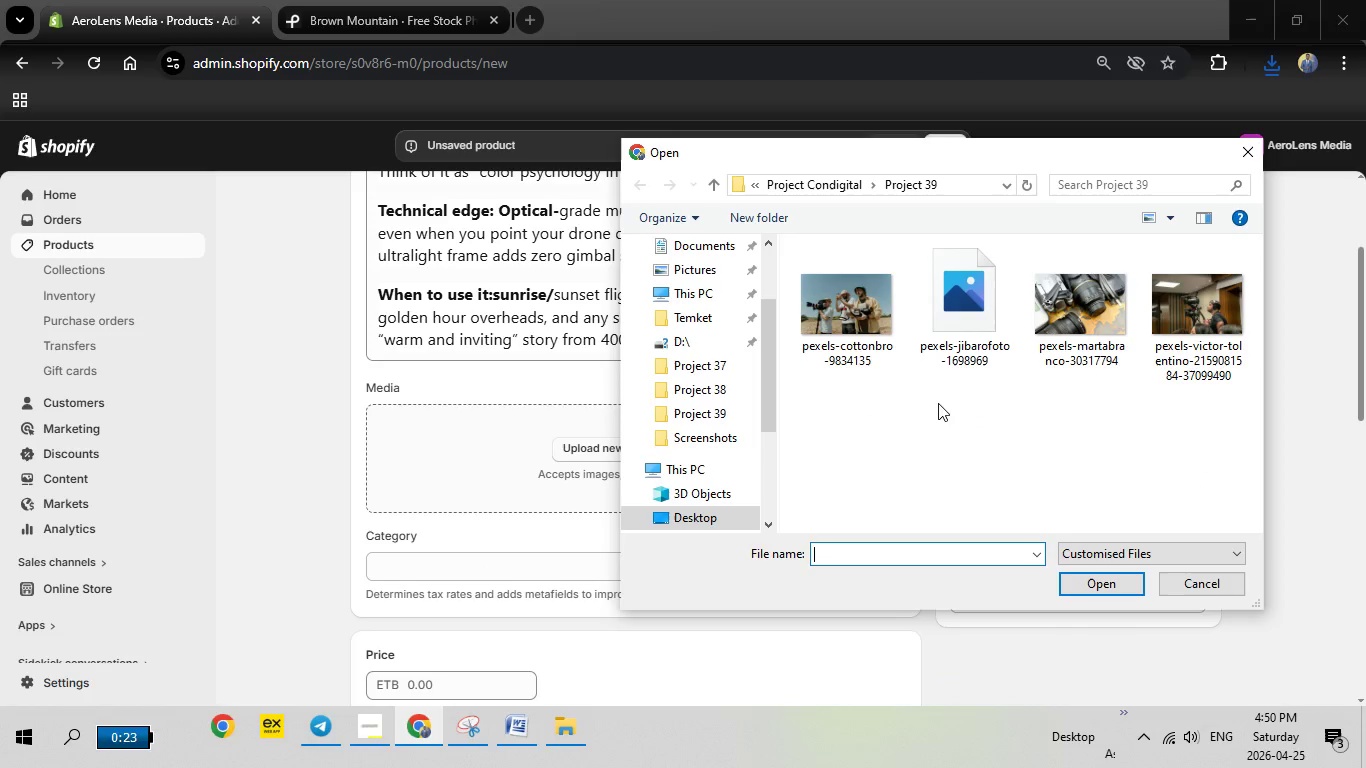 
wait(8.67)
 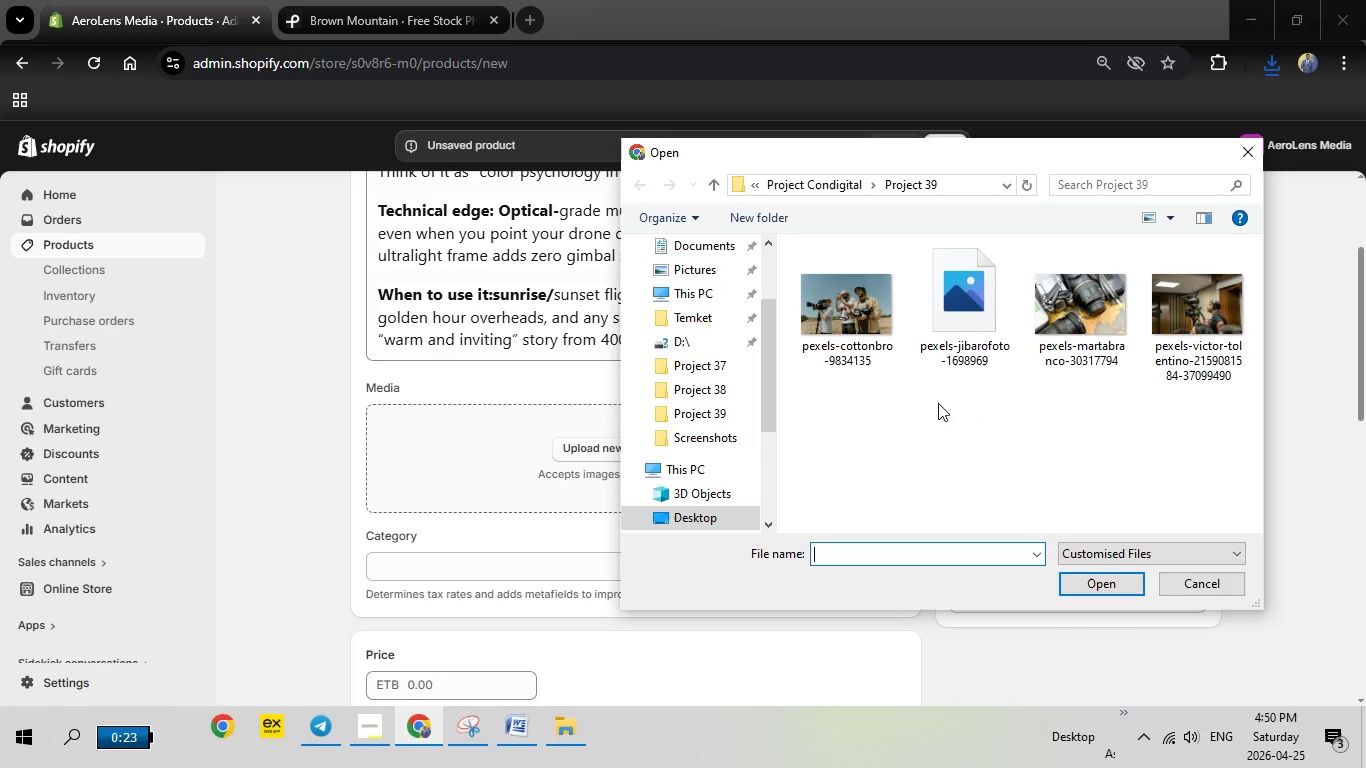 
double_click([967, 311])
 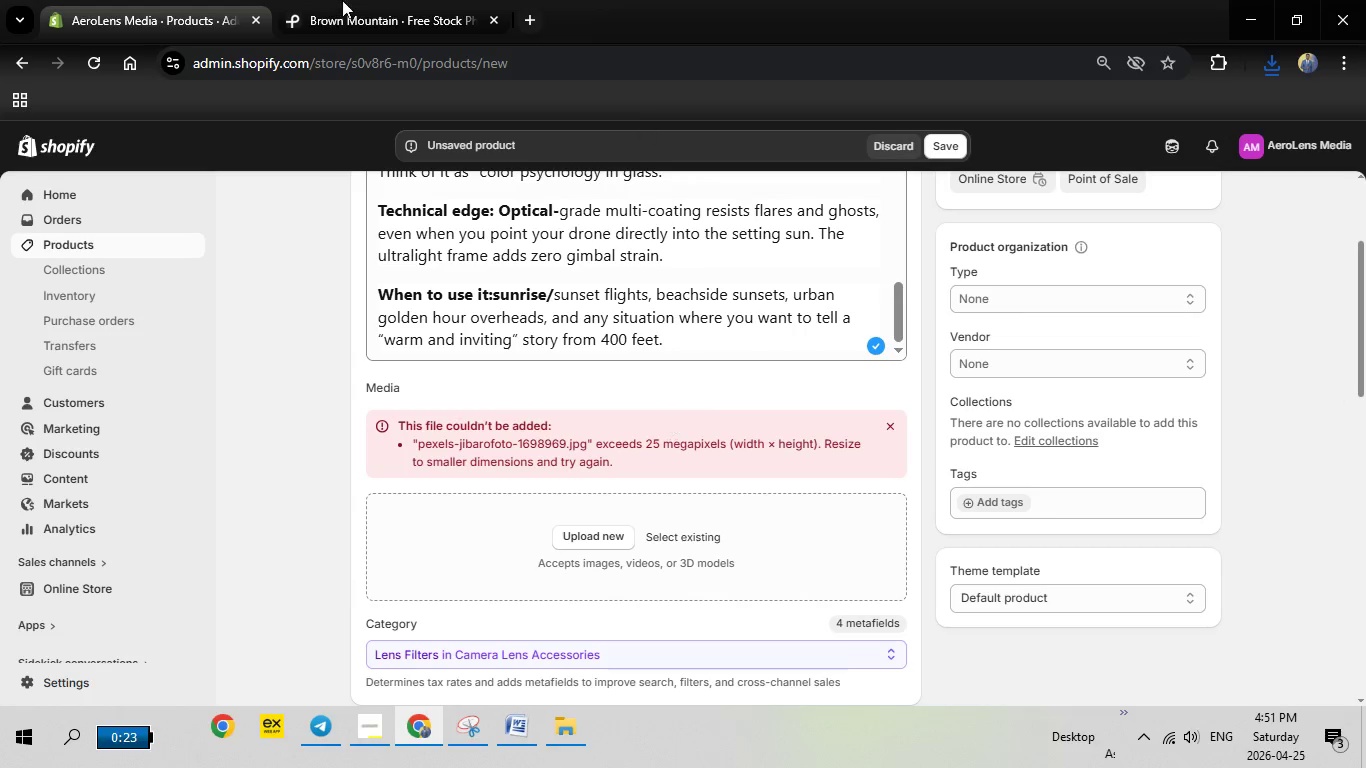 
left_click([350, 0])
 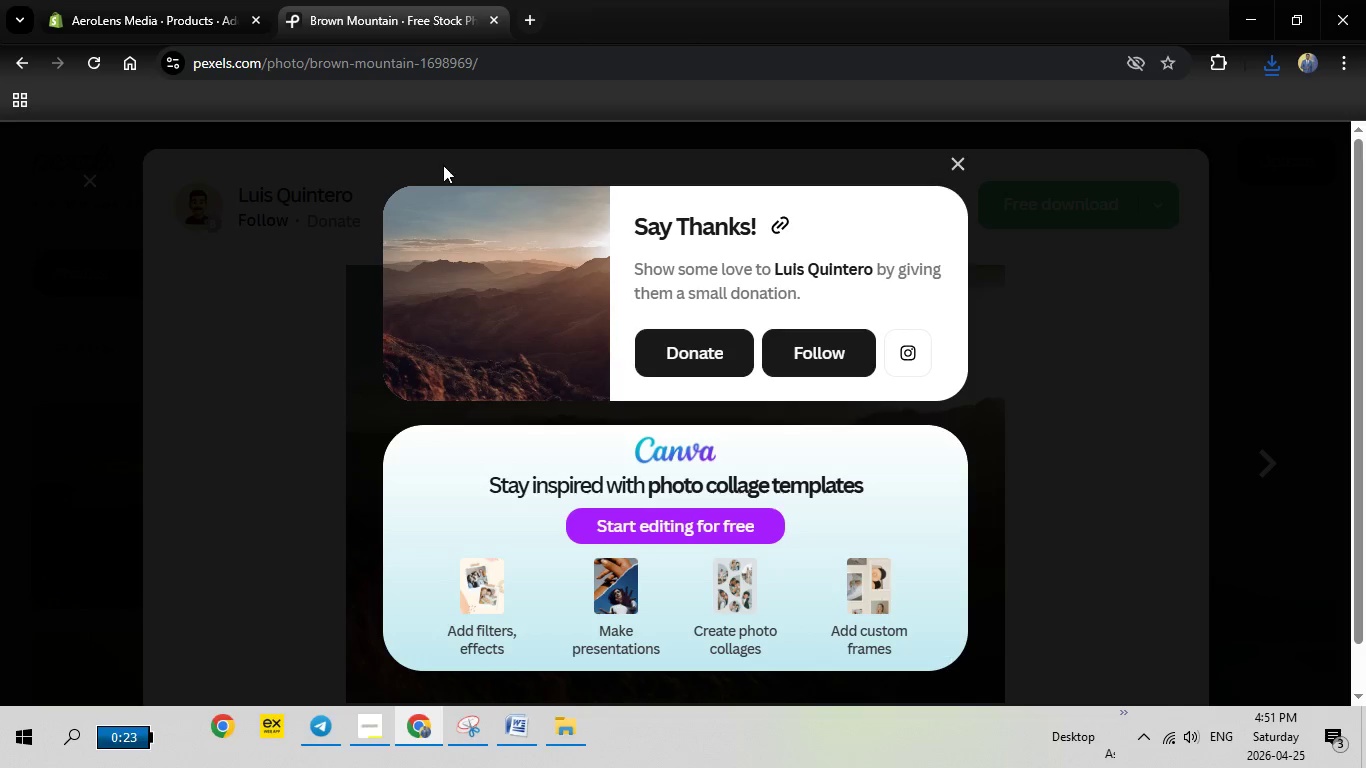 
key(Escape)
 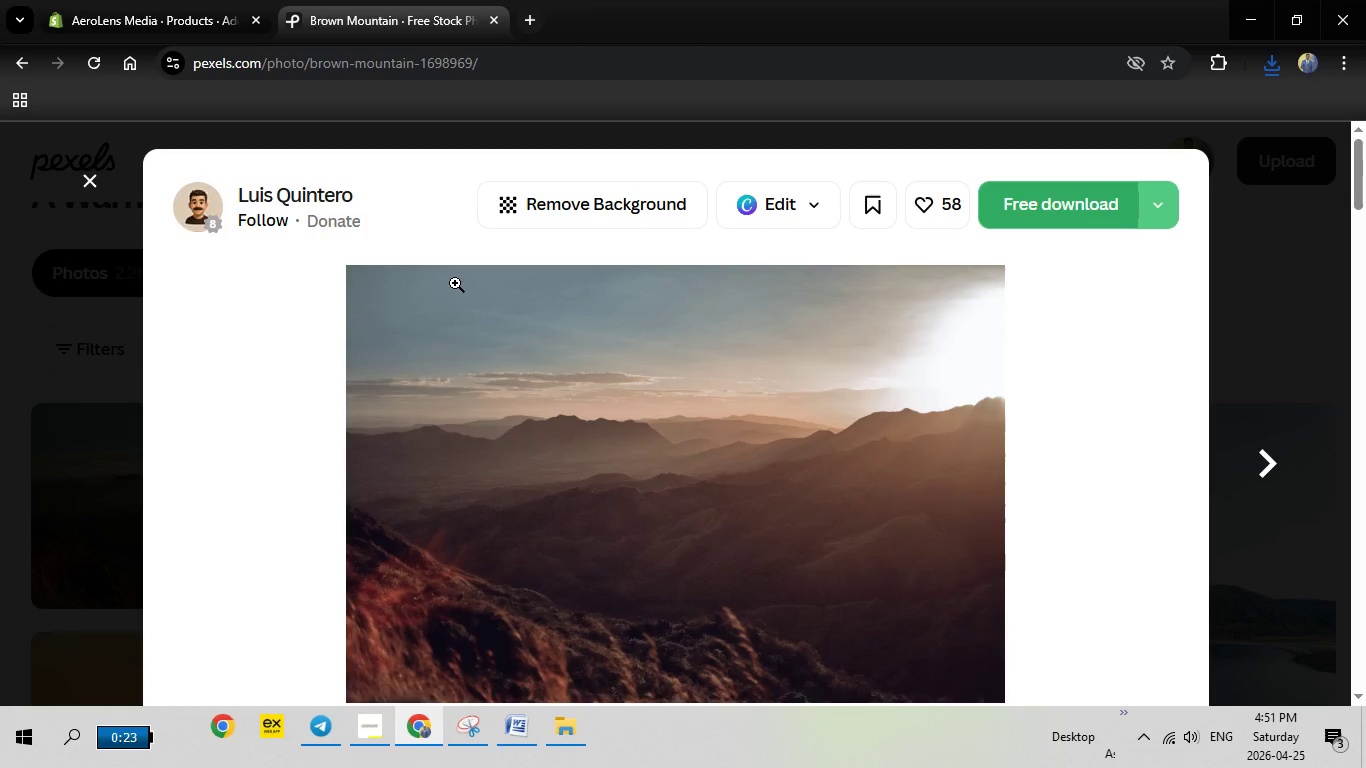 
key(Escape)
 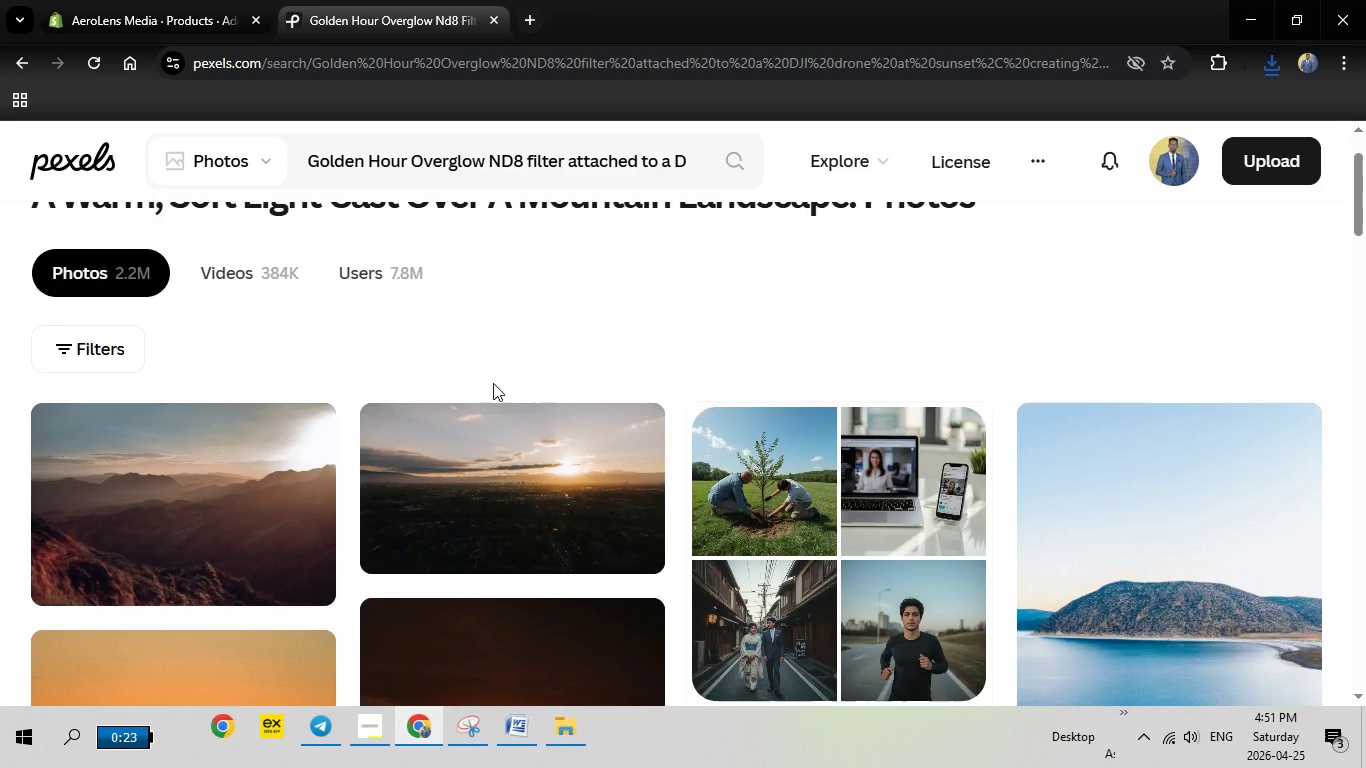 
scroll: coordinate [502, 389], scroll_direction: down, amount: 1.0
 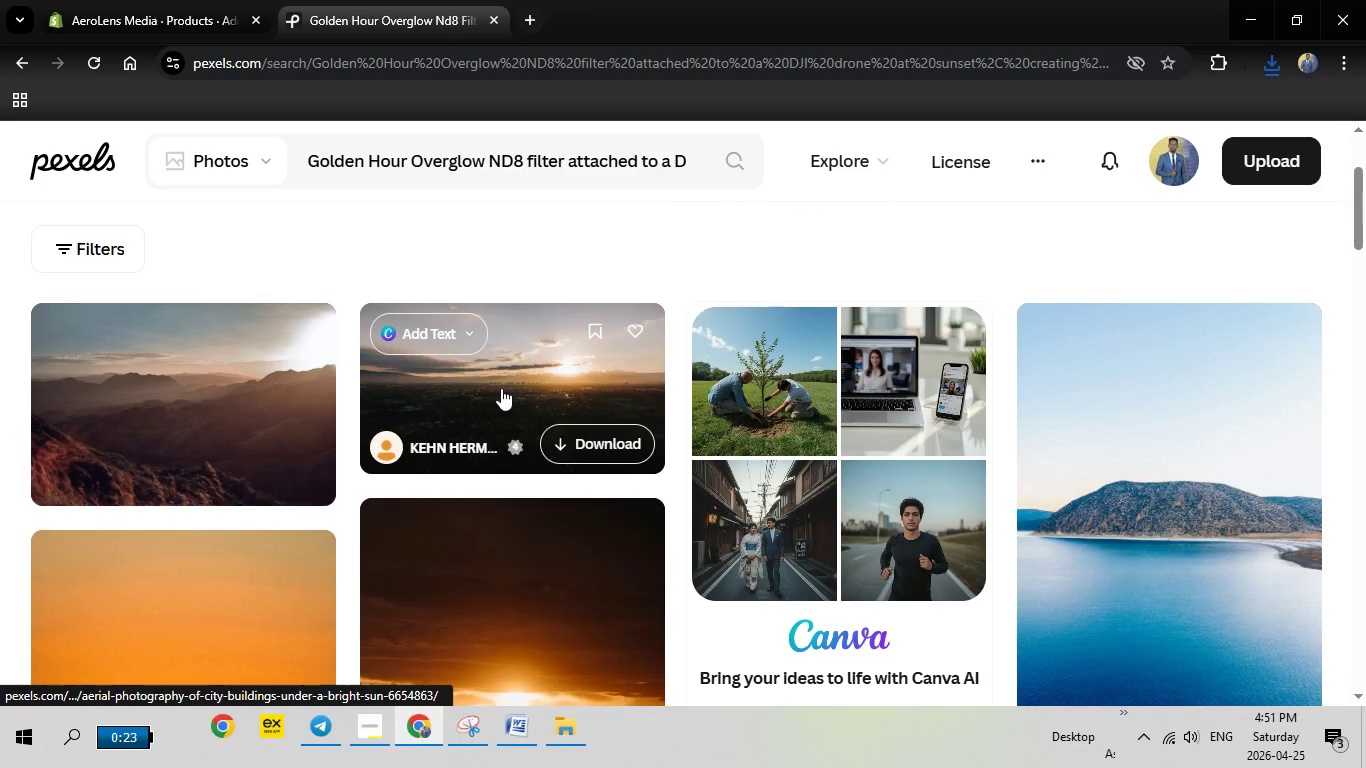 
left_click([501, 388])
 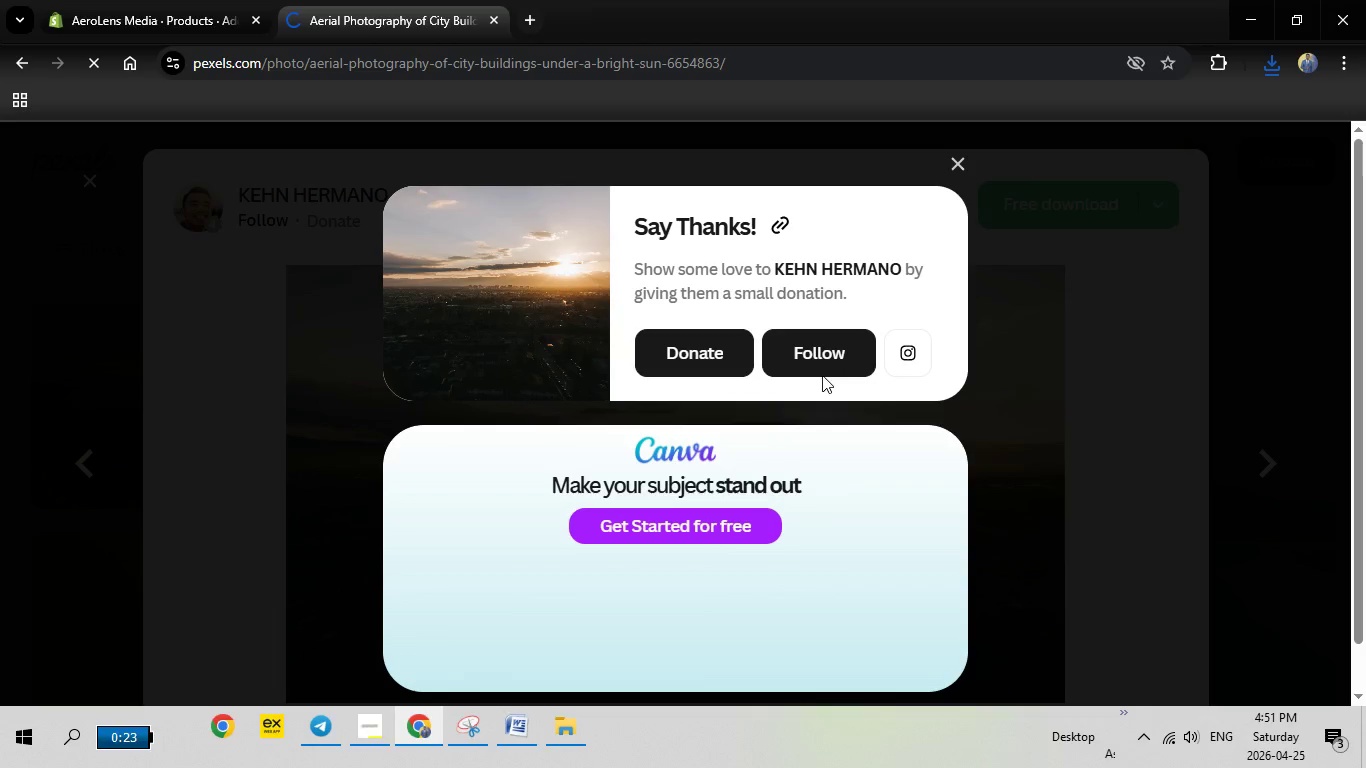 
wait(9.22)
 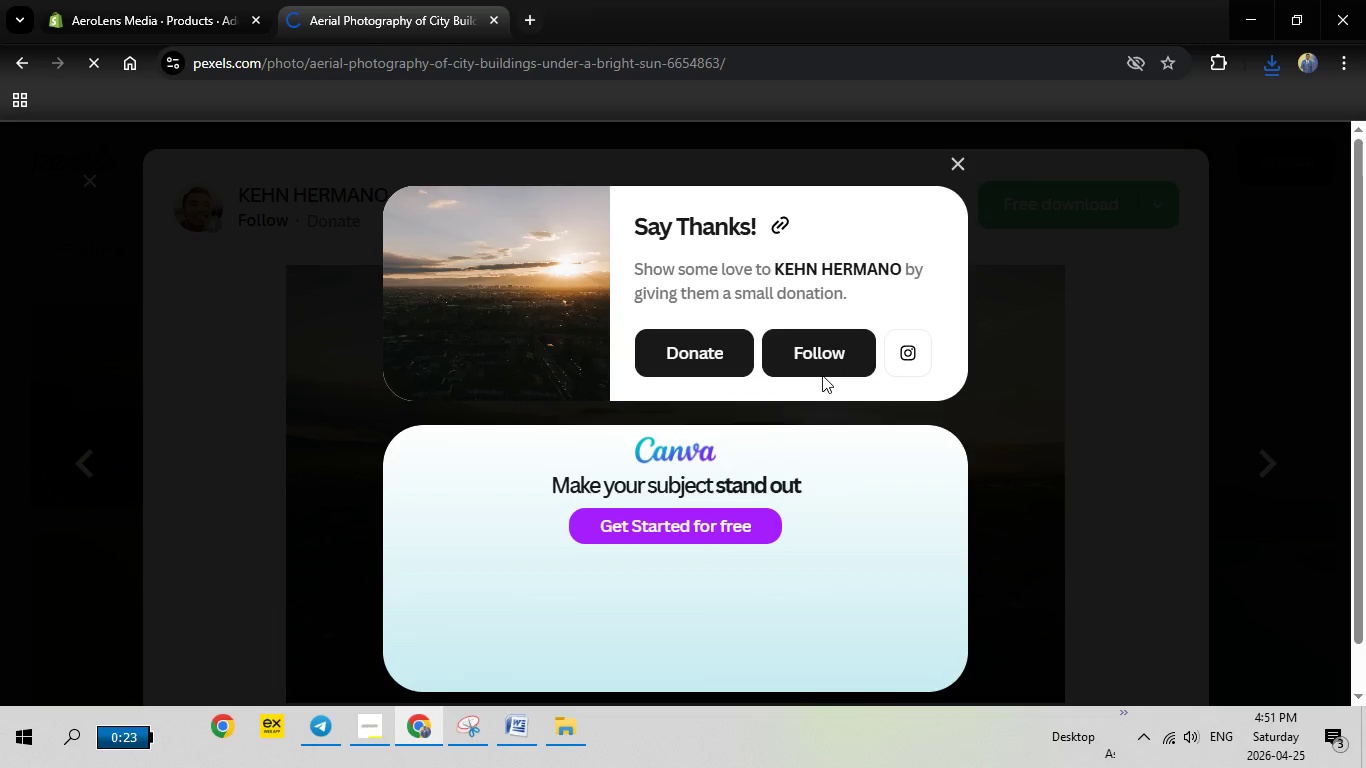 
left_click([1084, 579])
 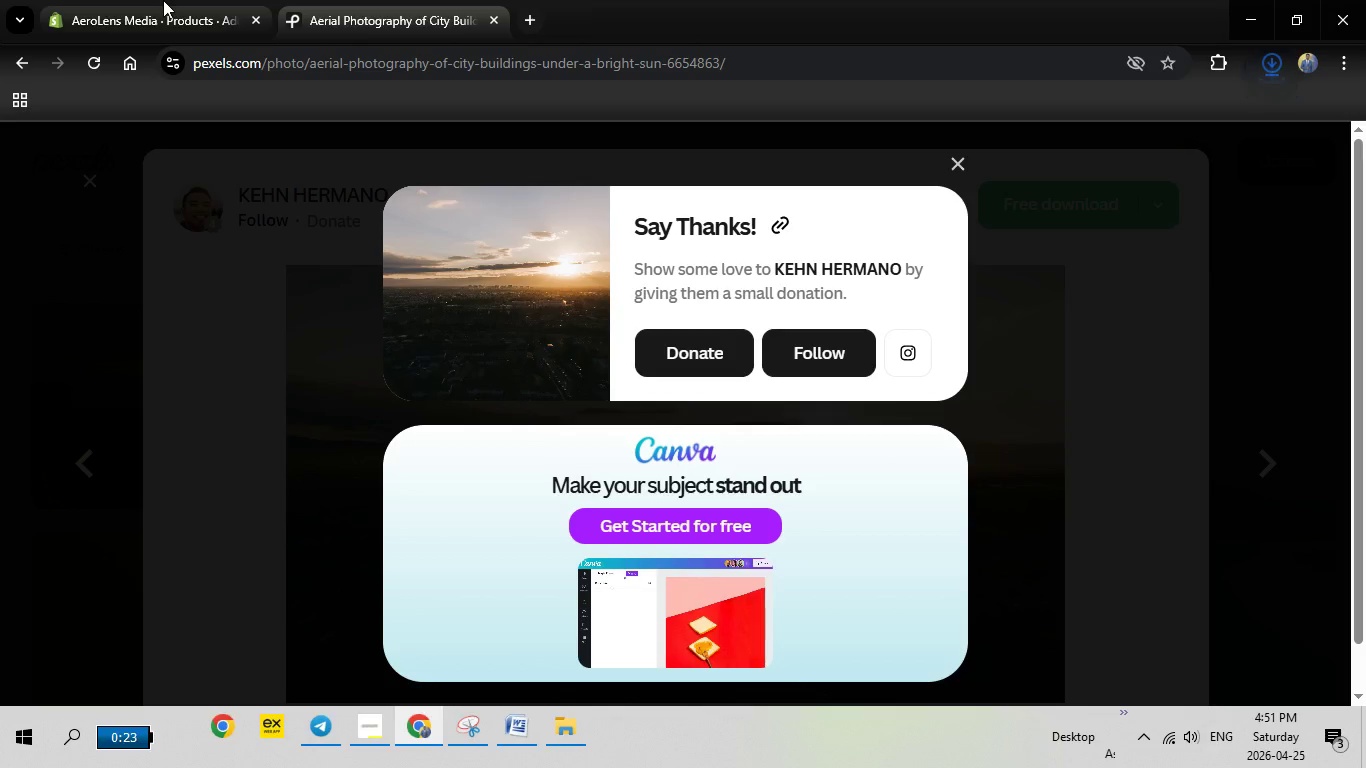 
left_click([163, 0])
 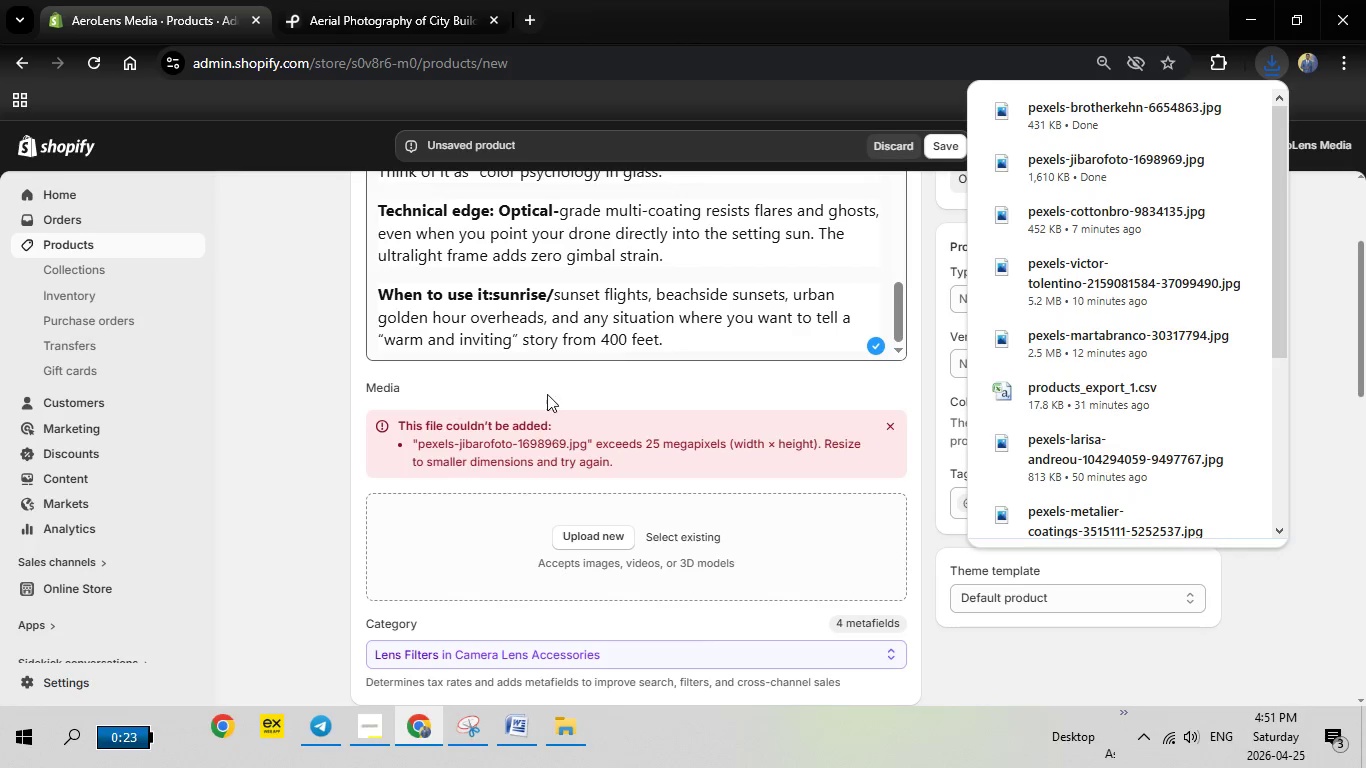 
left_click([600, 539])
 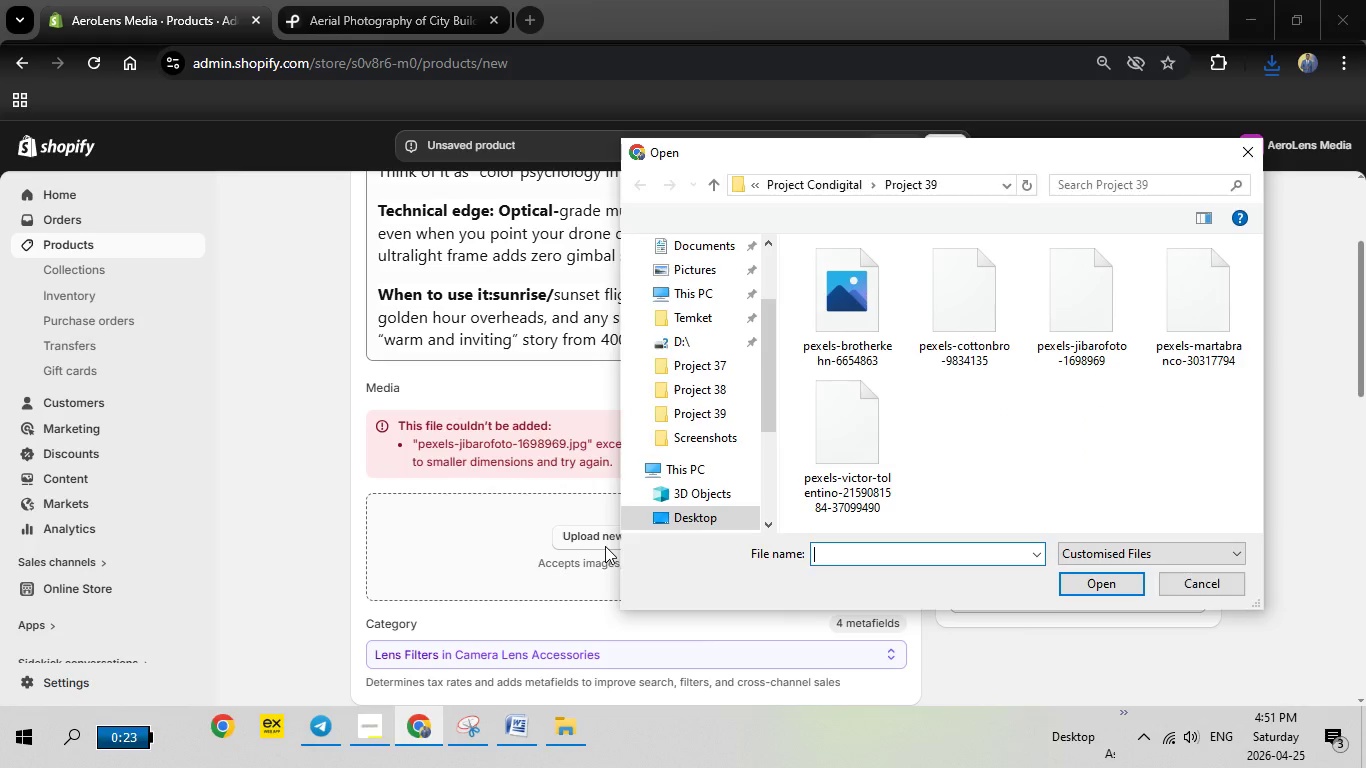 
mouse_move([861, 371])
 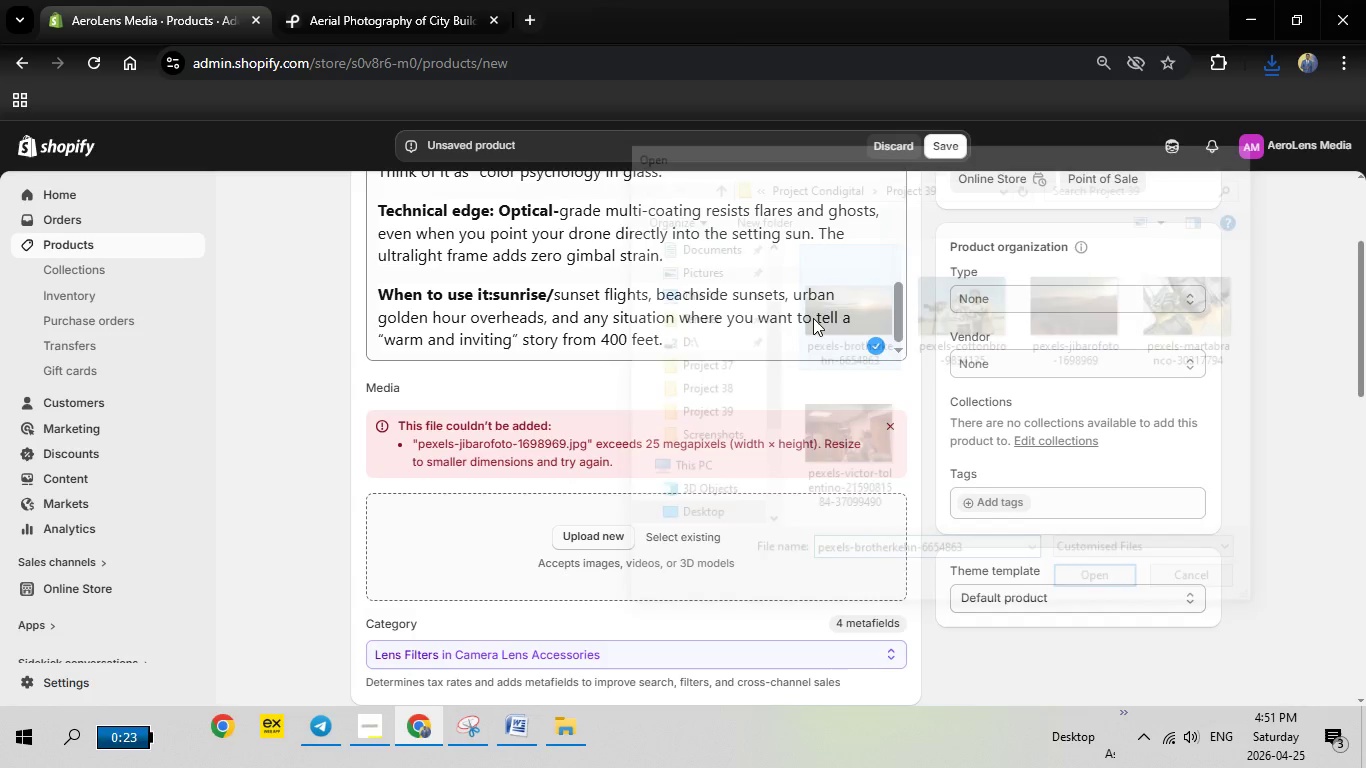 
double_click([813, 318])
 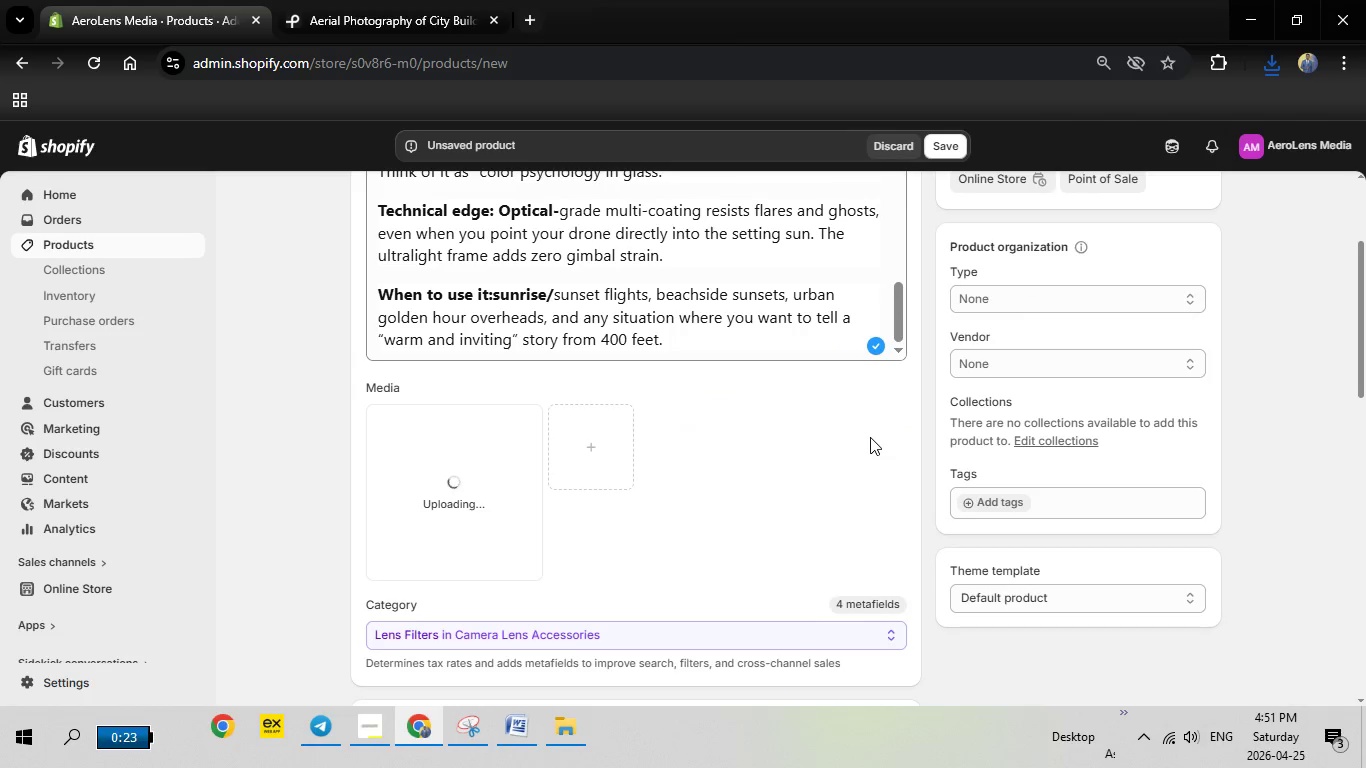 
wait(11.72)
 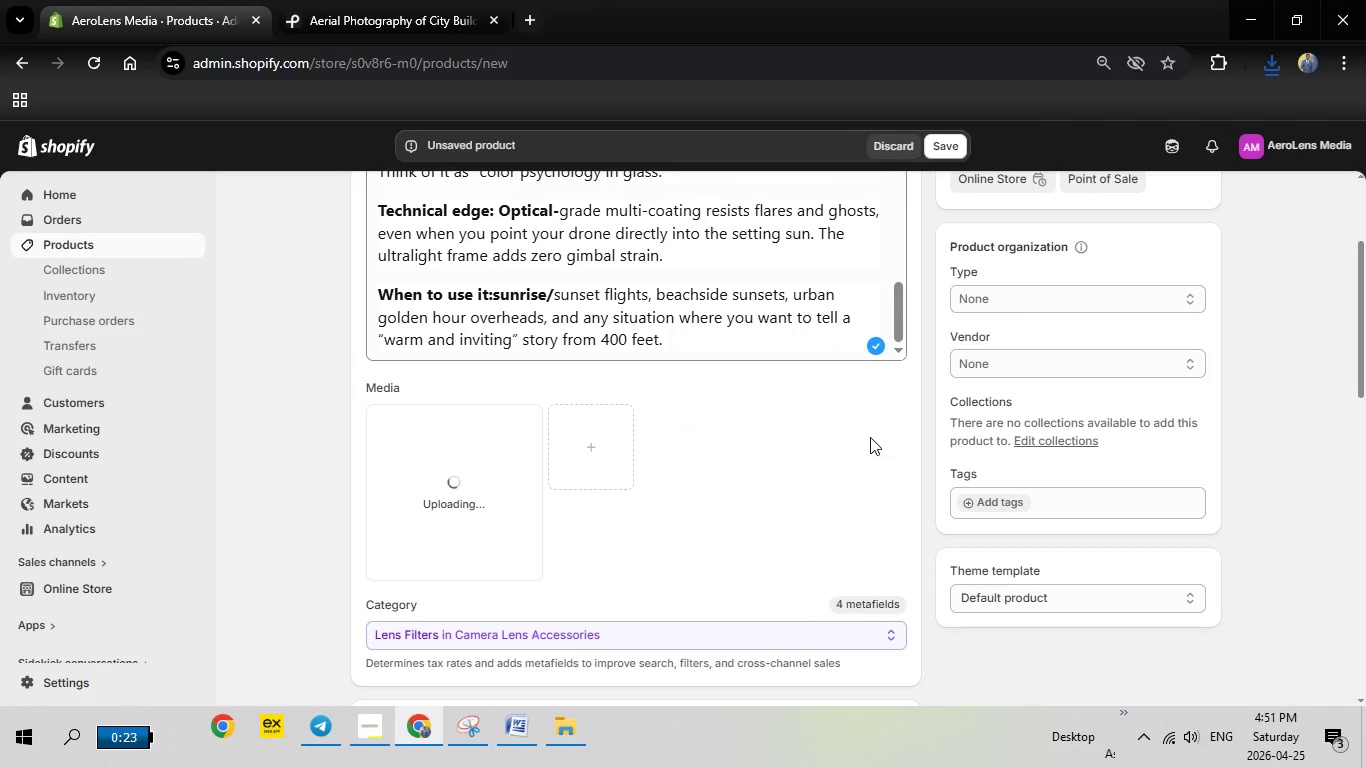 
left_click([469, 489])
 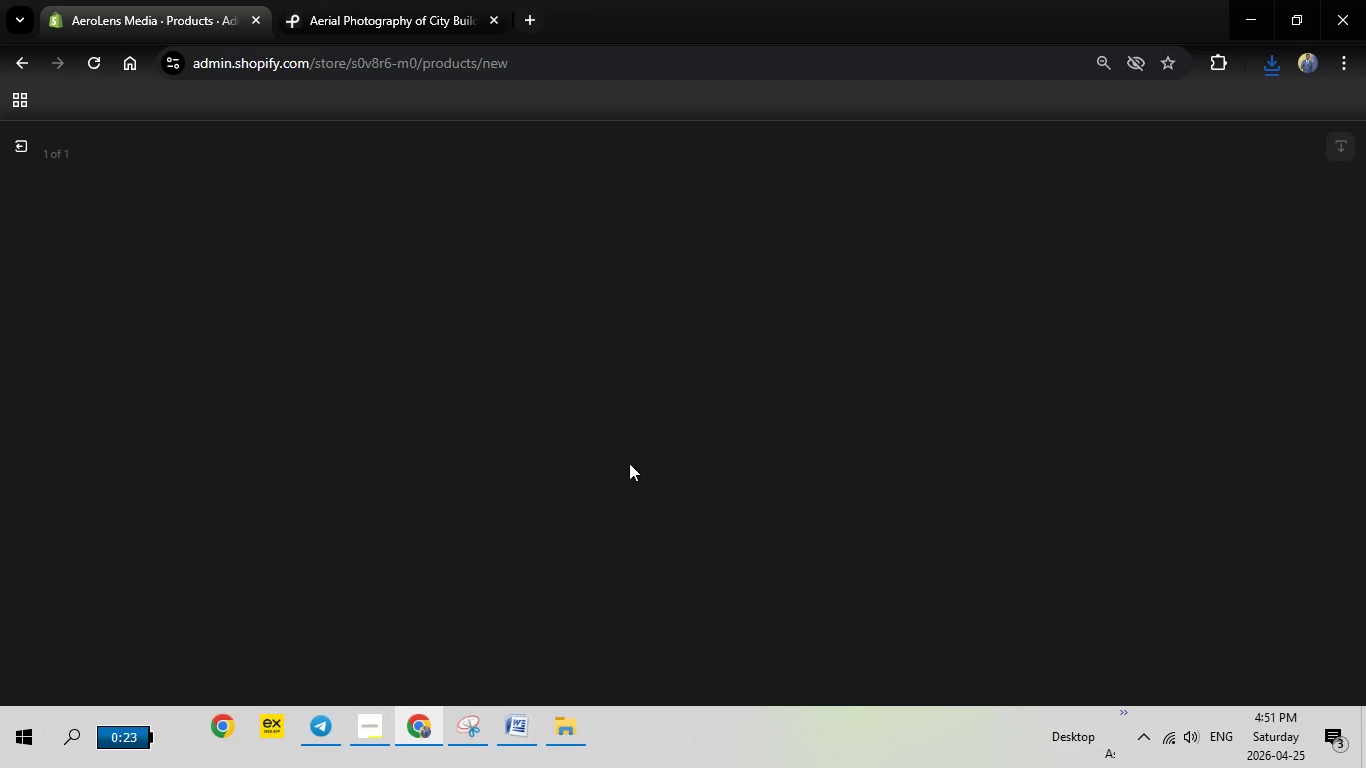 
wait(7.64)
 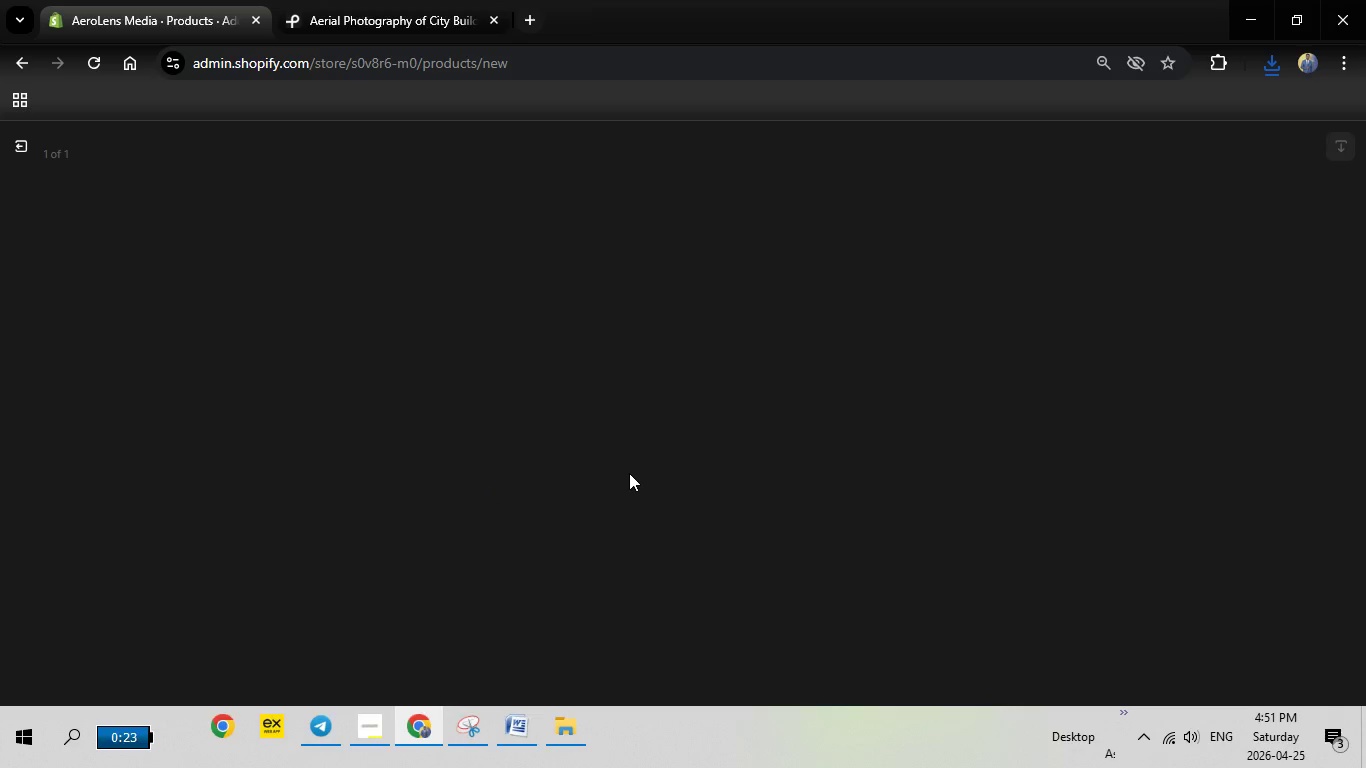 
left_click([1076, 354])
 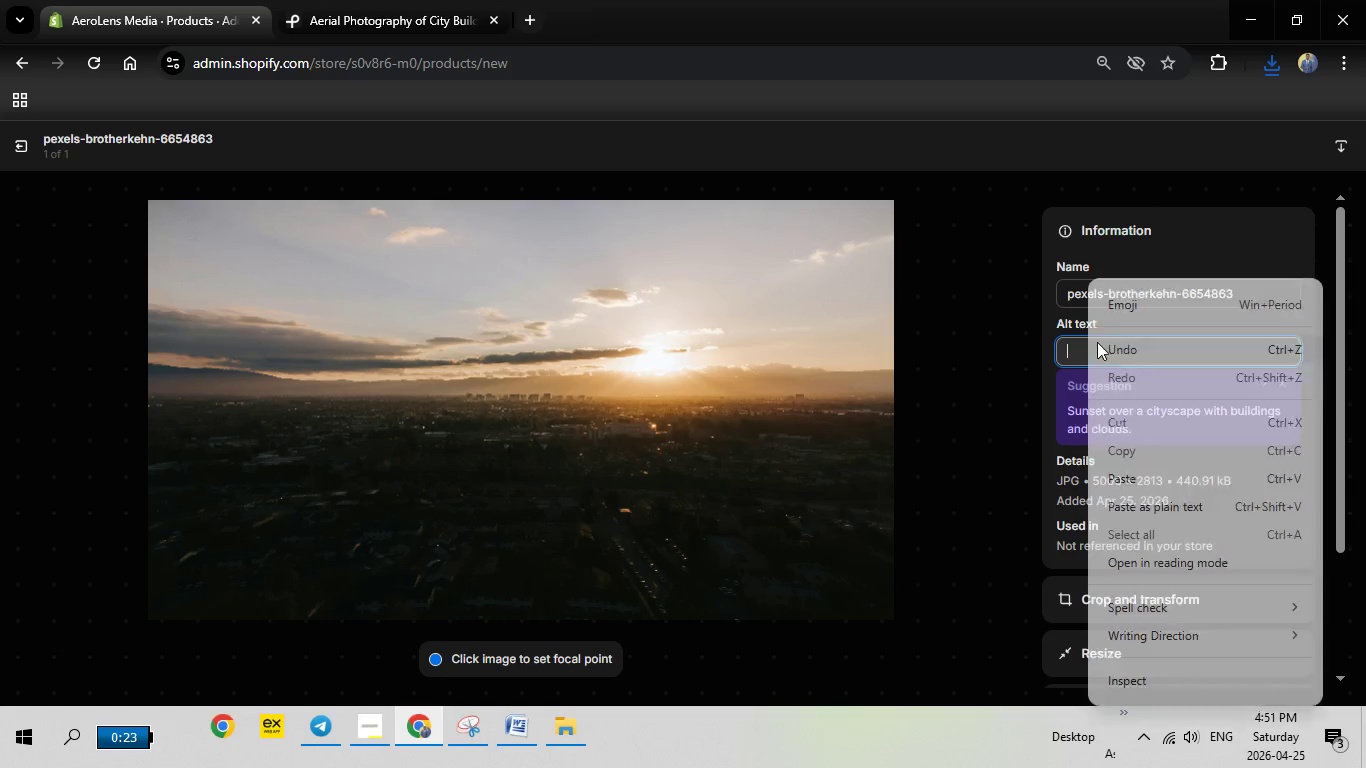 
right_click([1088, 340])
 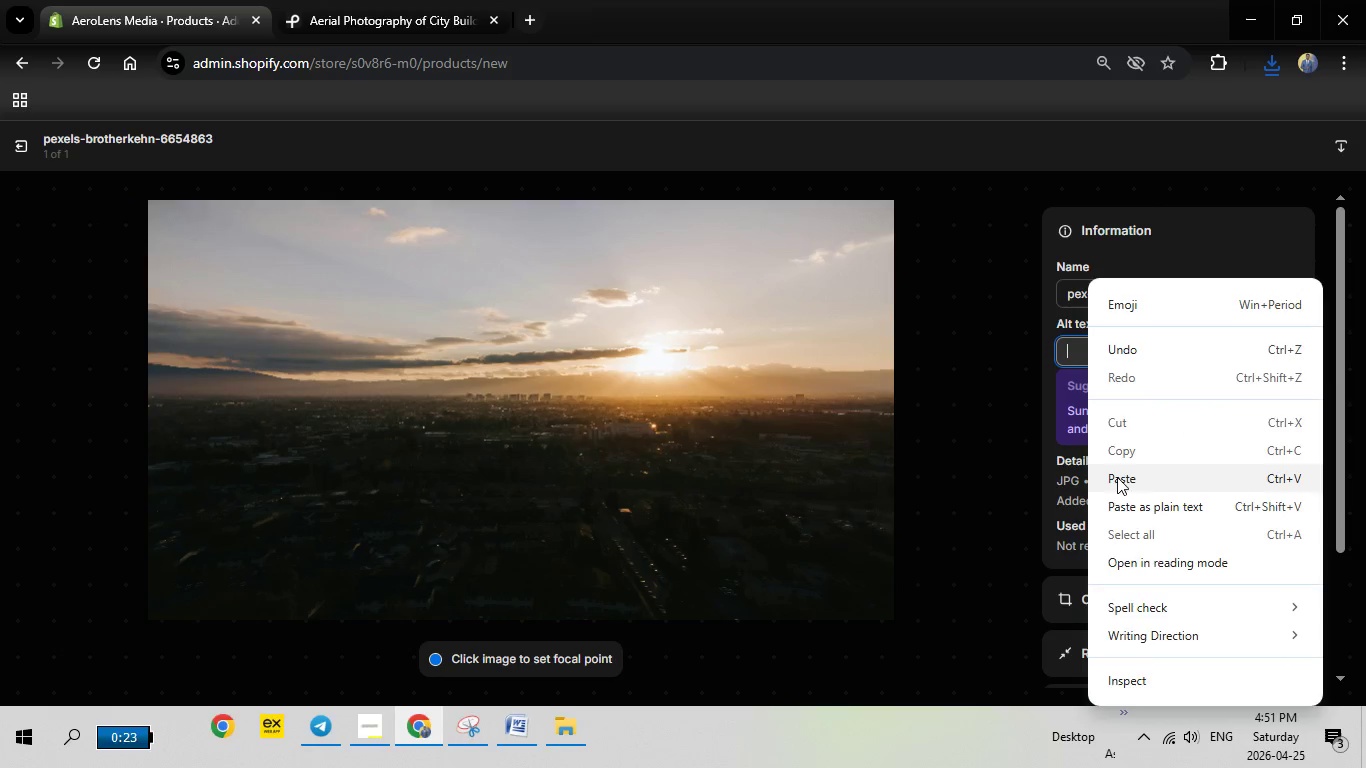 
left_click([1117, 478])
 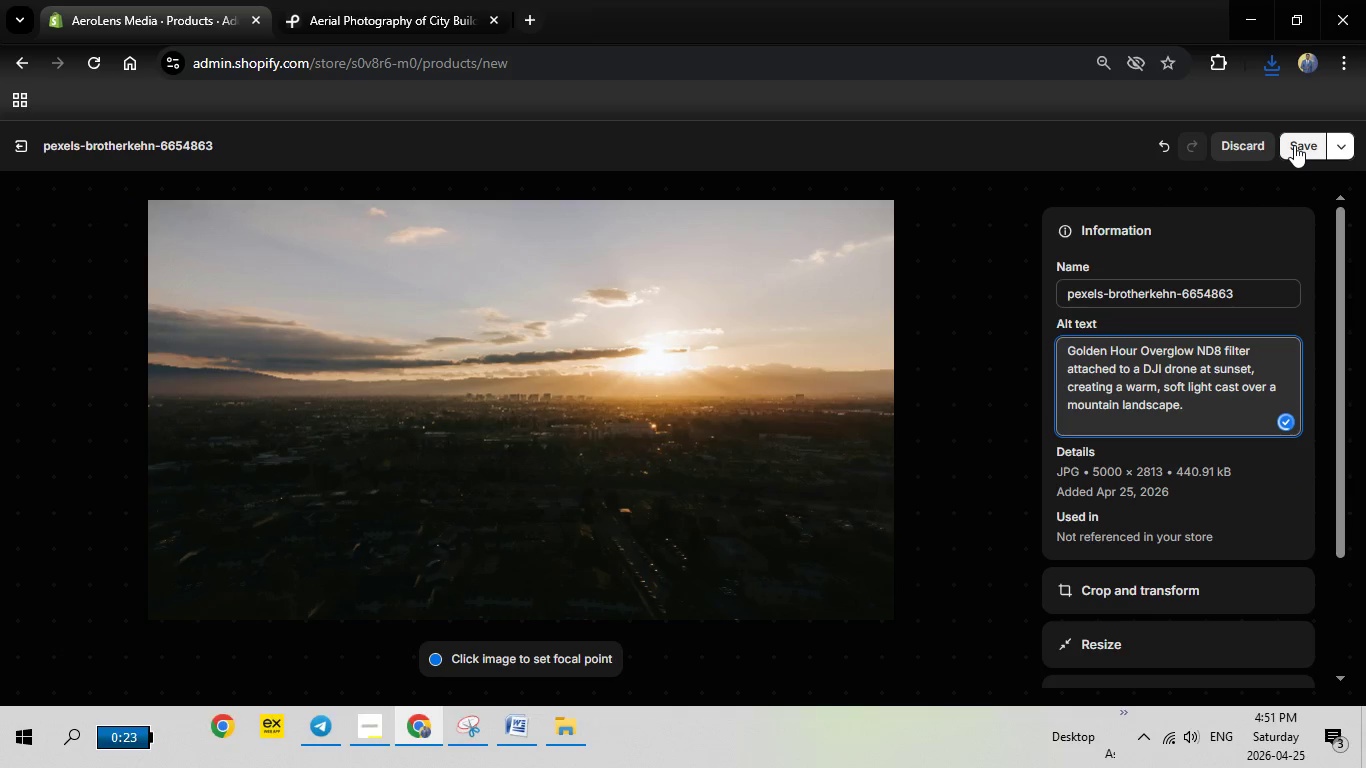 
wait(9.17)
 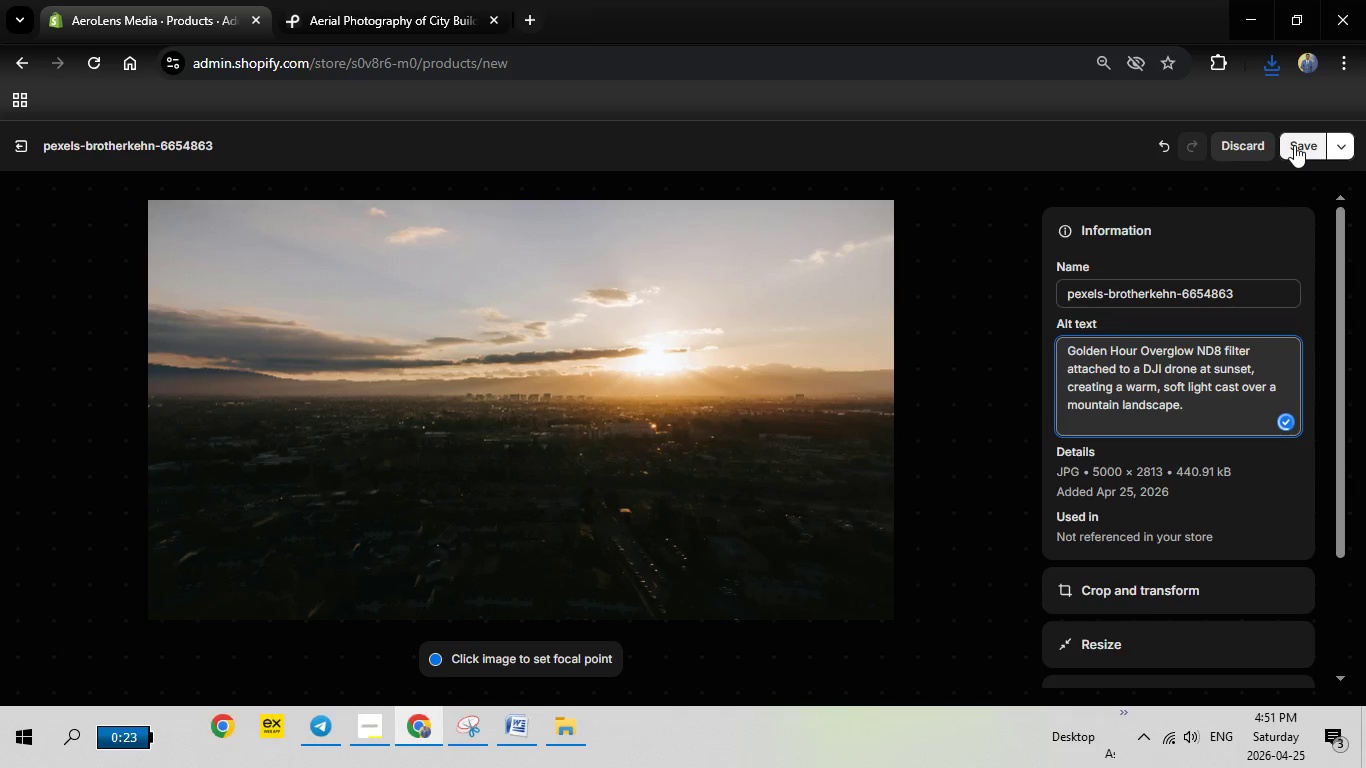 
left_click([1294, 145])
 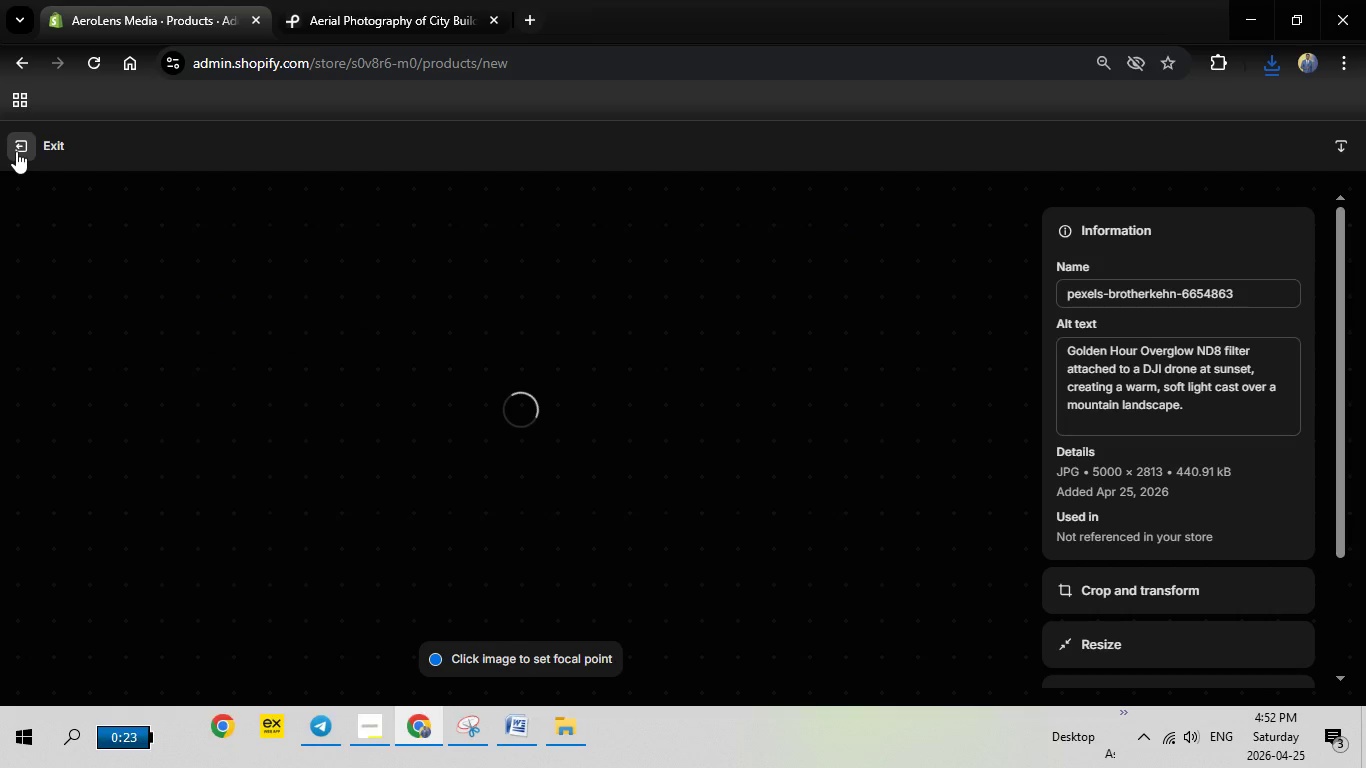 
left_click([16, 151])
 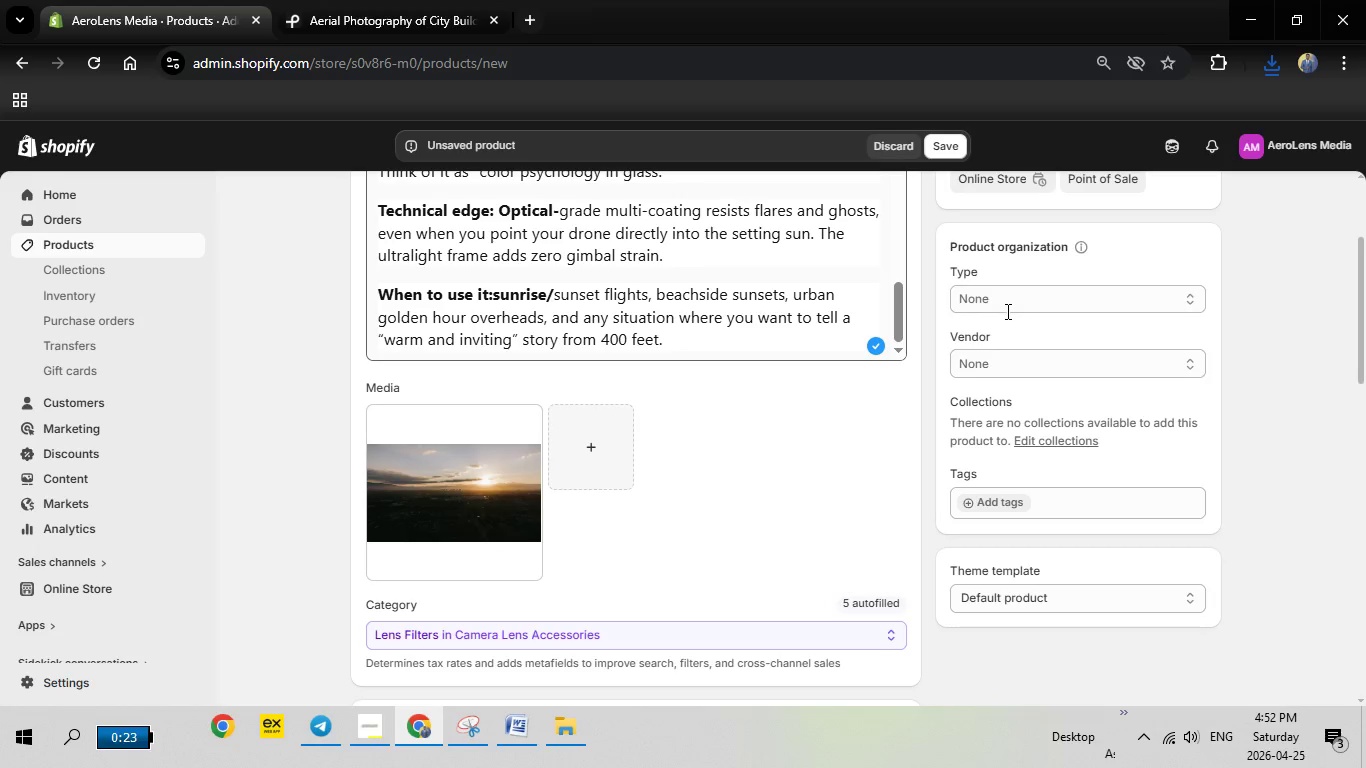 
left_click([1006, 311])
 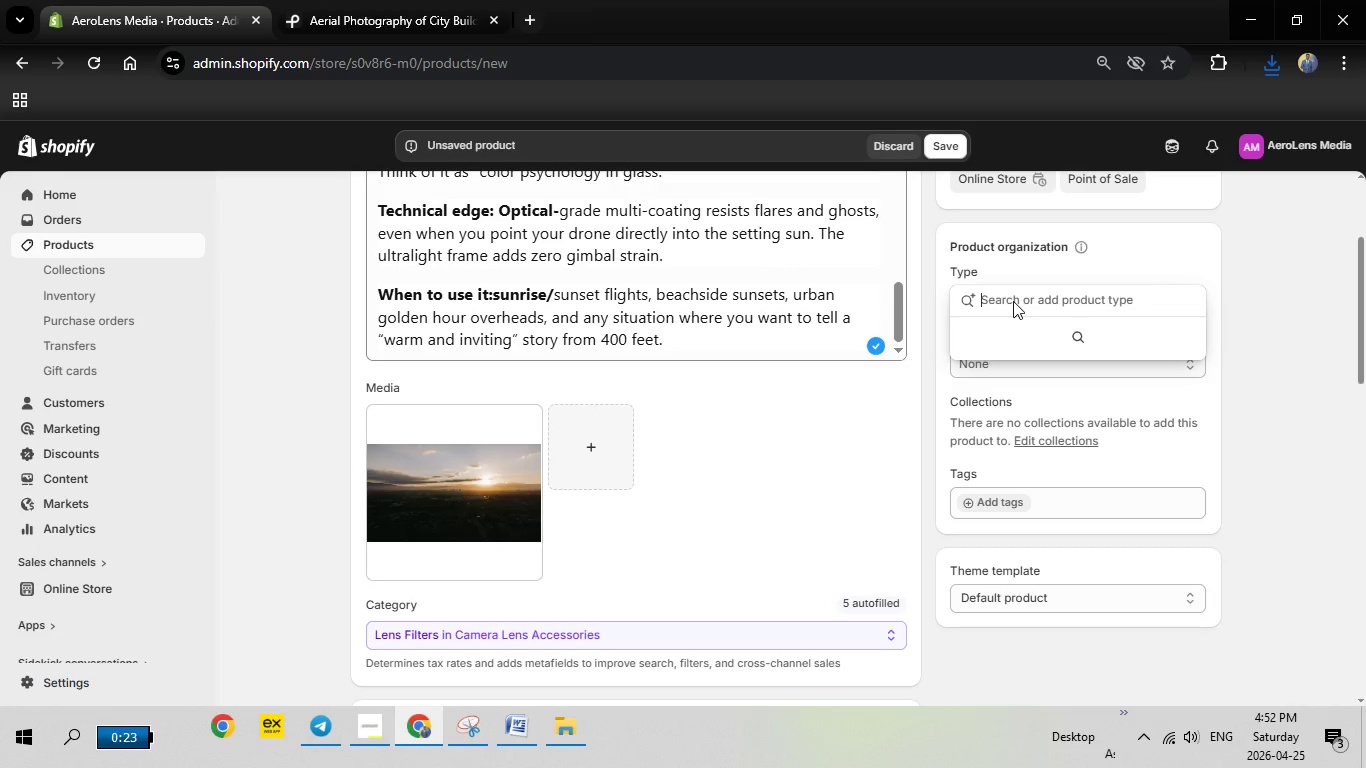 
type(ND Filter Kit)
 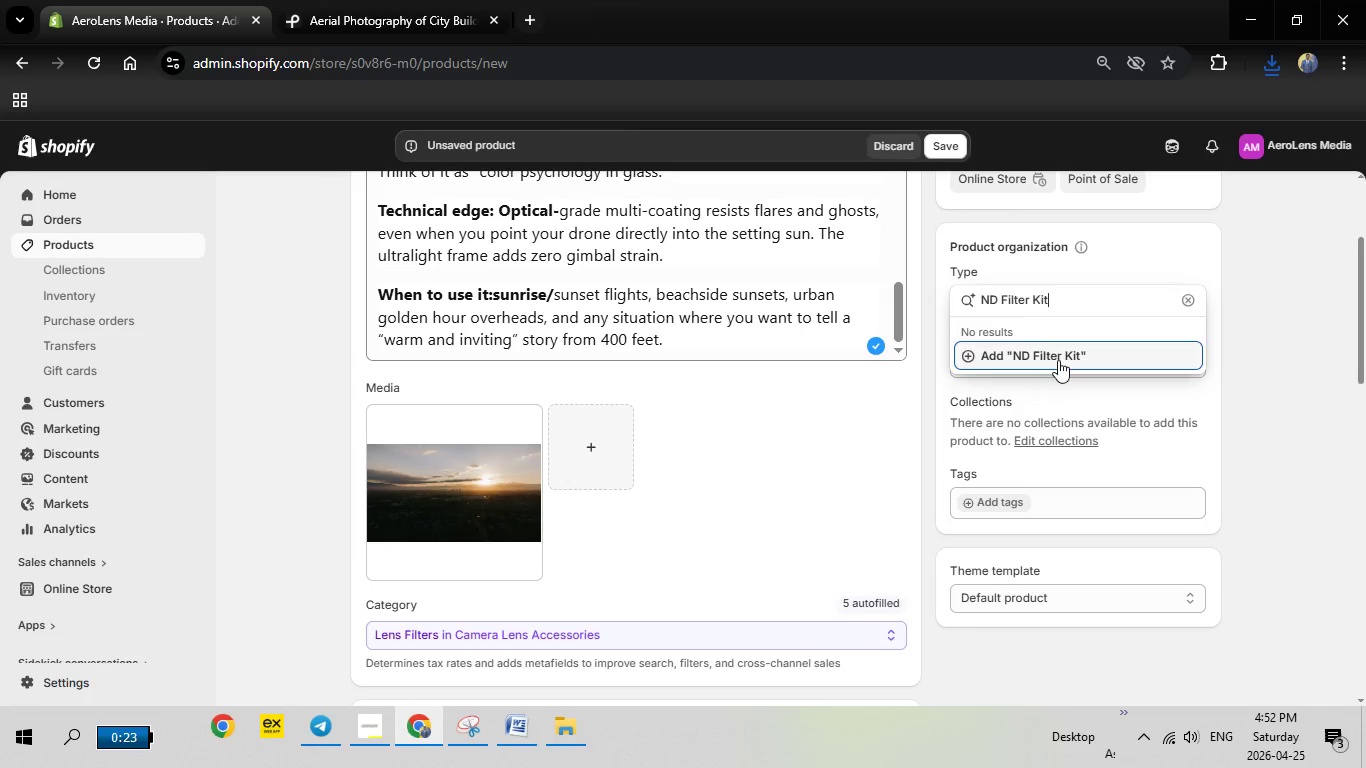 
left_click([1058, 360])
 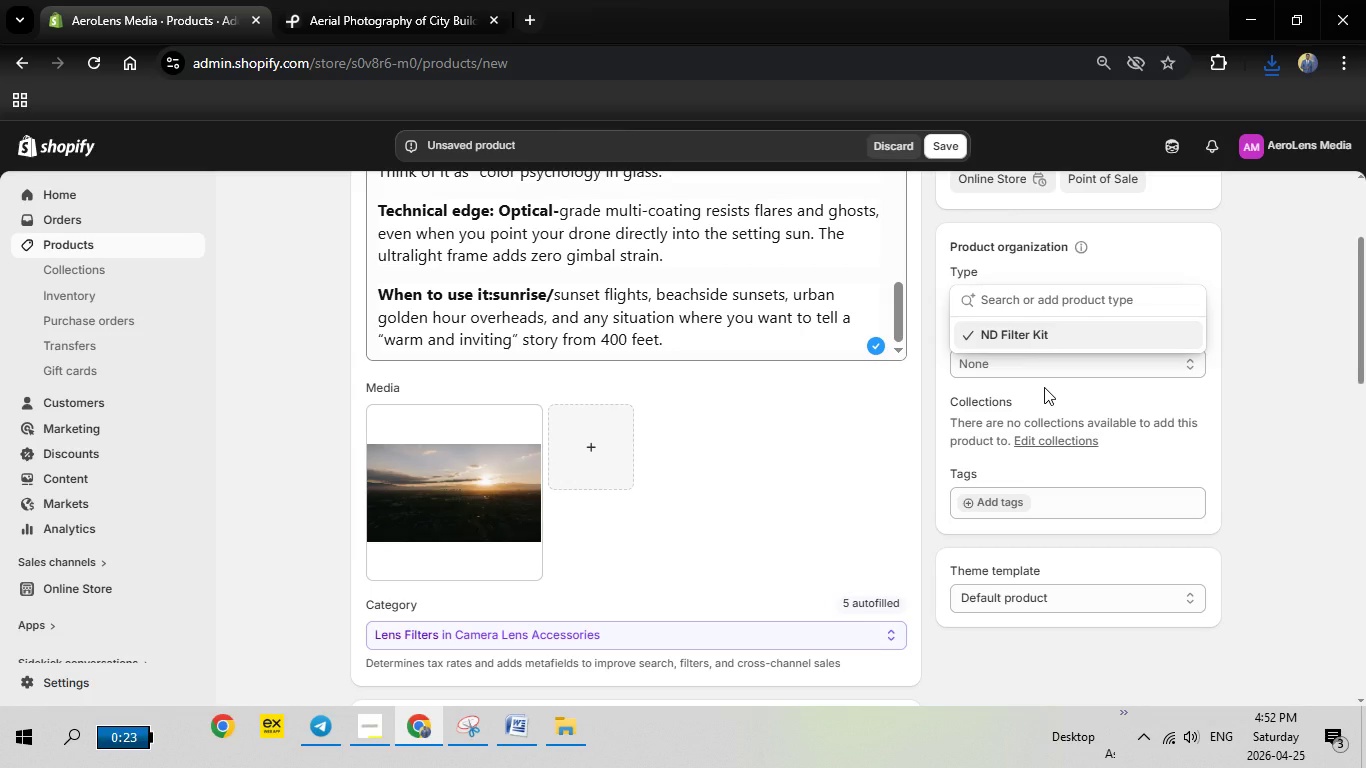 
scroll: coordinate [1044, 387], scroll_direction: down, amount: 1.0
 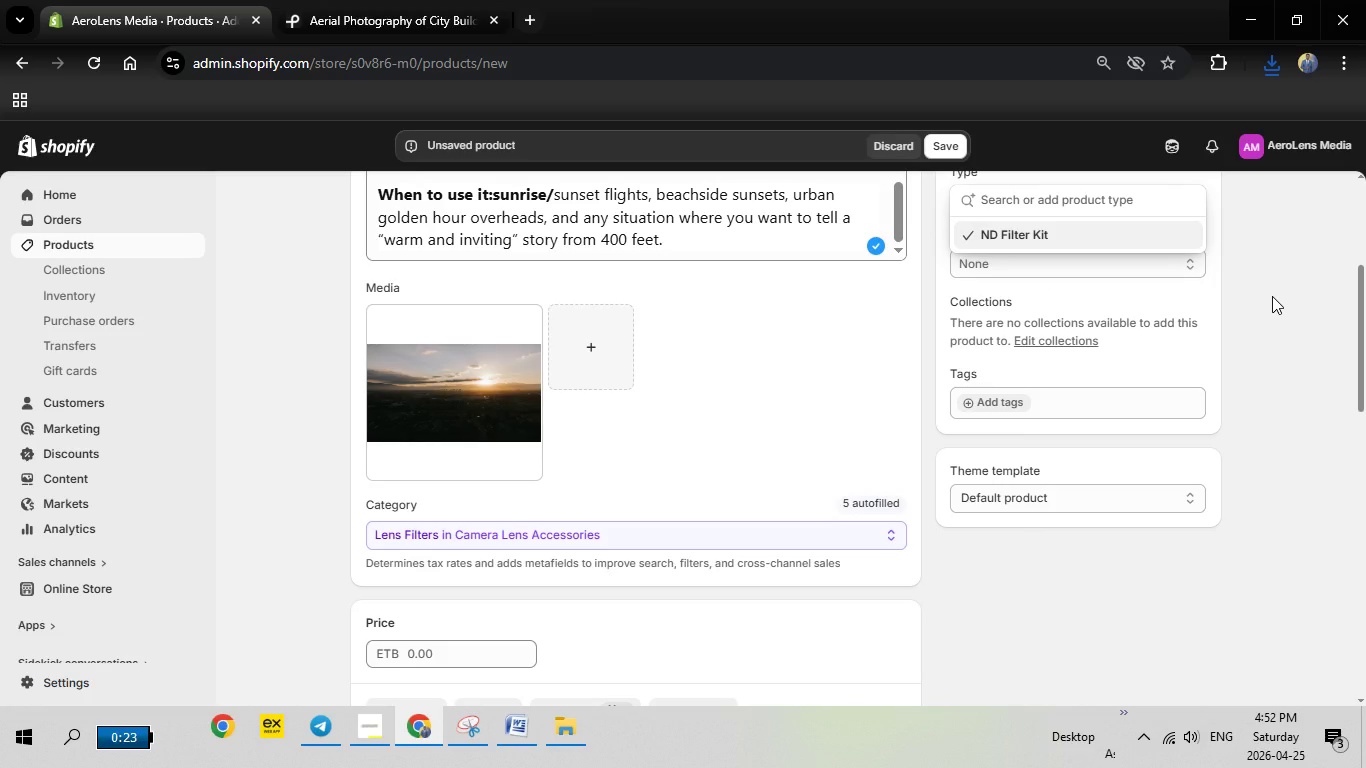 
left_click([1272, 296])
 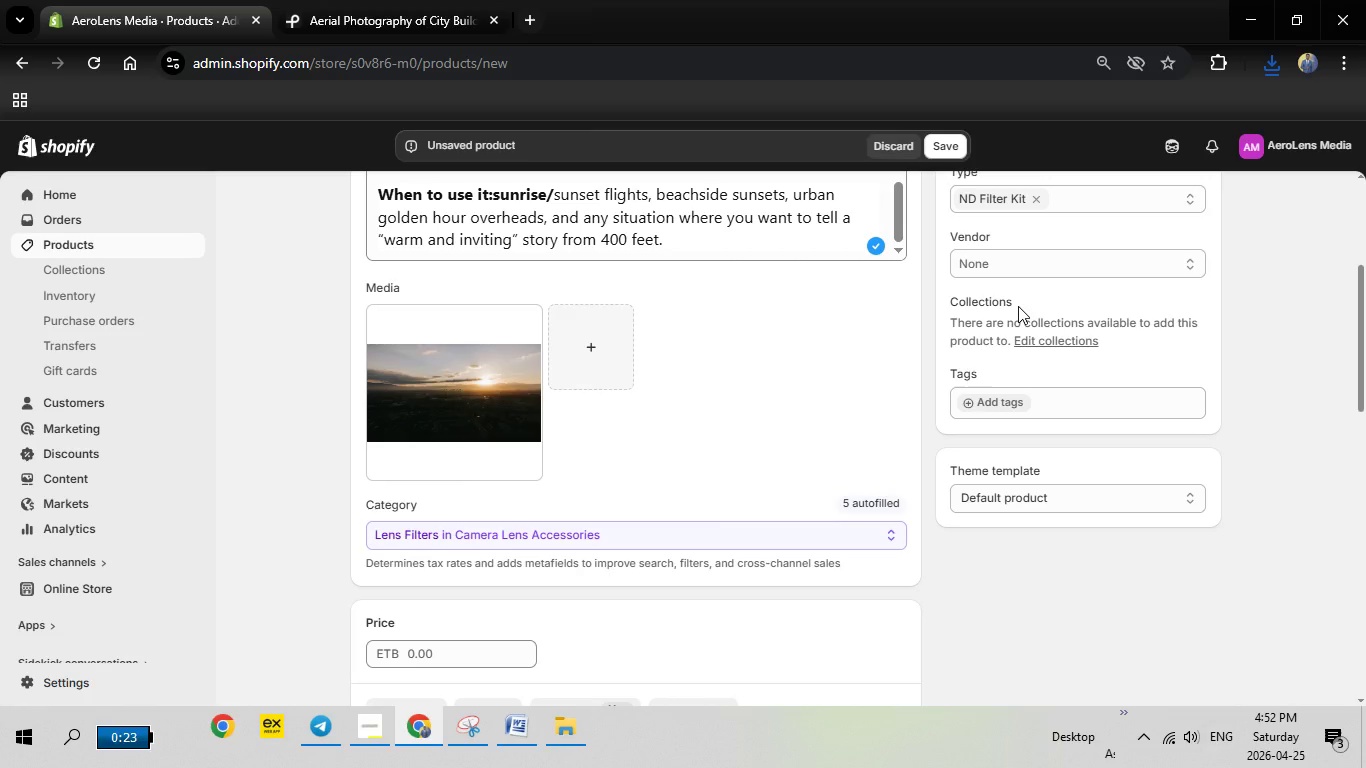 
scroll: coordinate [1018, 306], scroll_direction: up, amount: 1.0
 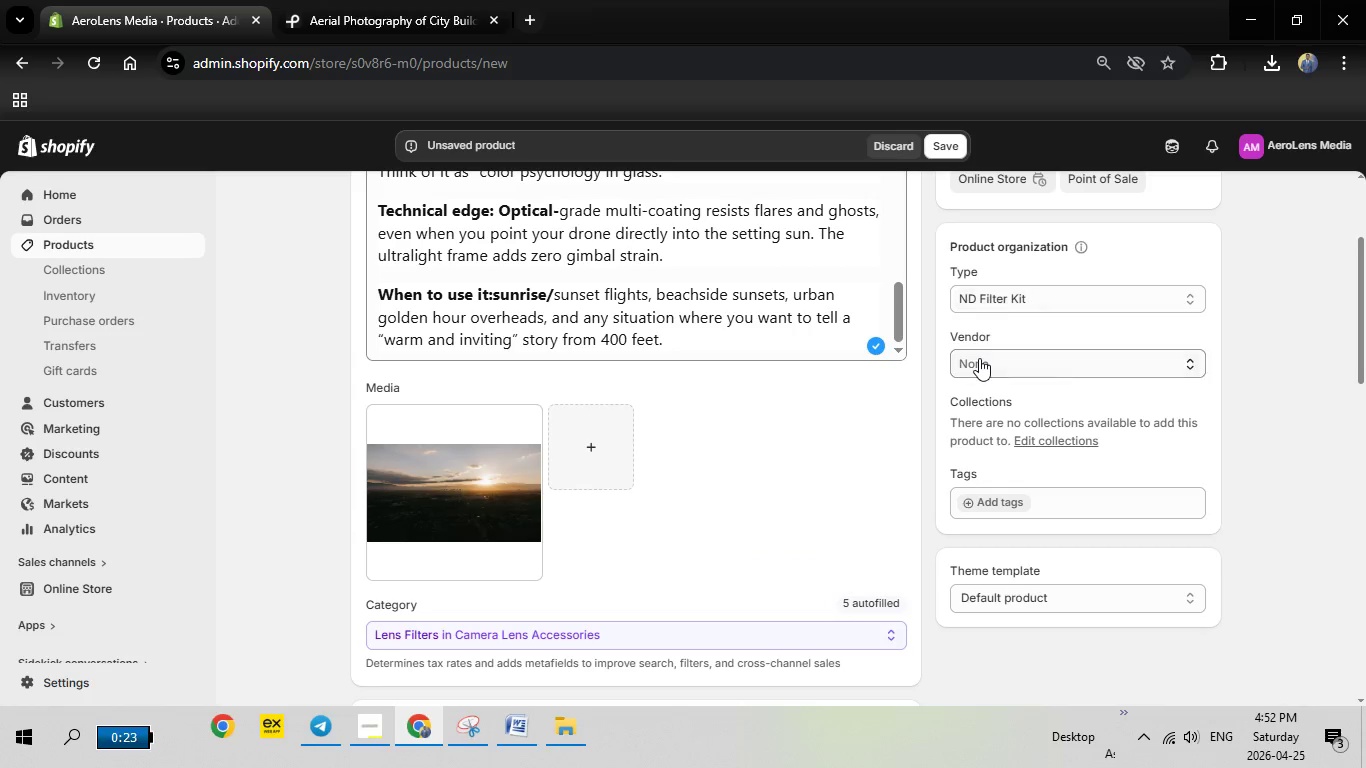 
type(AeroLens Media)
 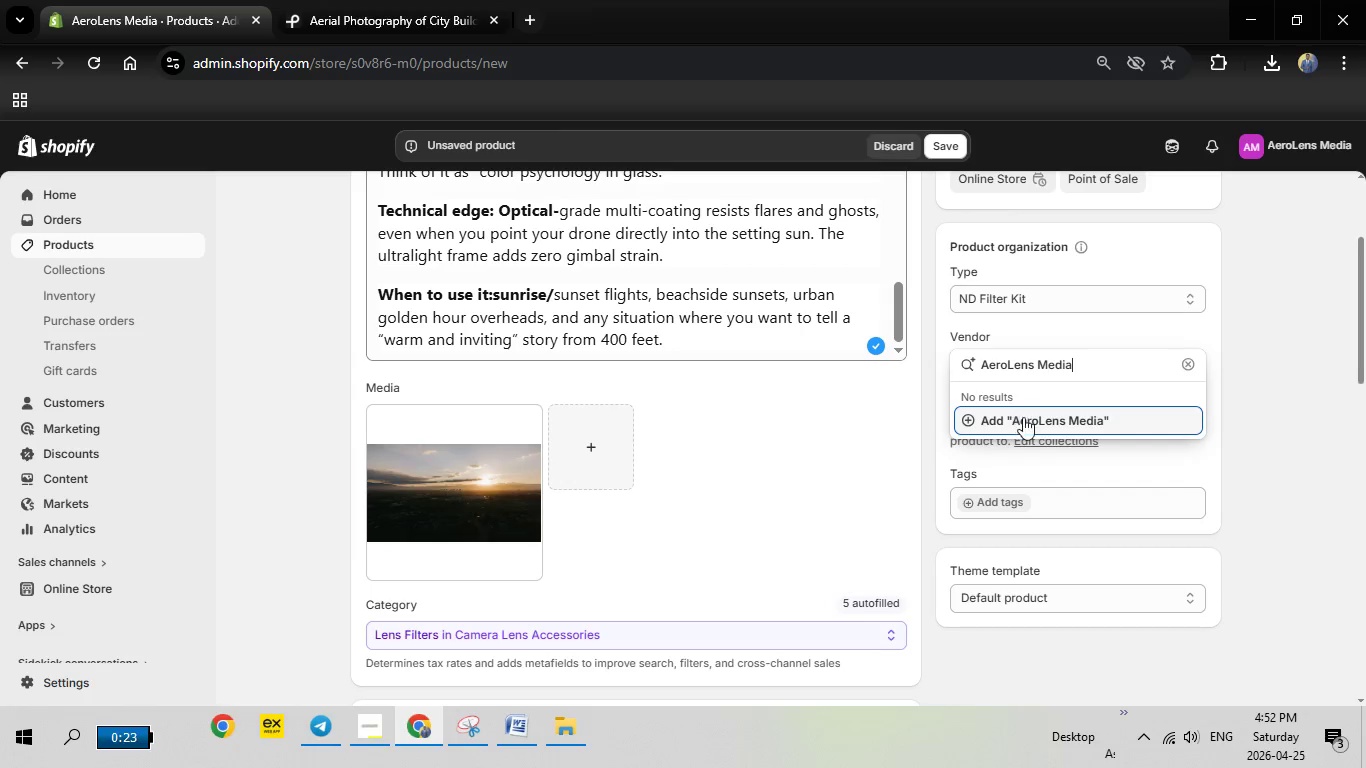 
left_click([1026, 420])
 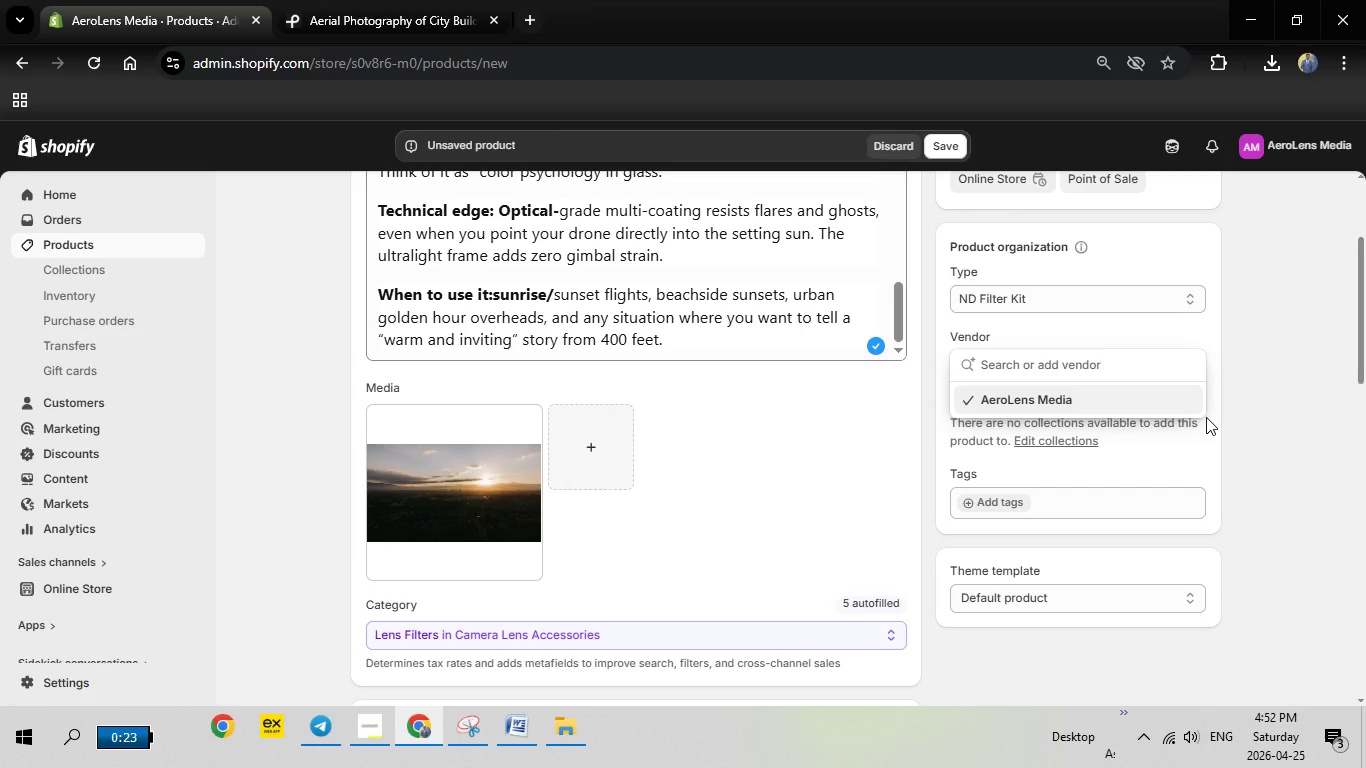 
scroll: coordinate [1206, 417], scroll_direction: down, amount: 1.0
 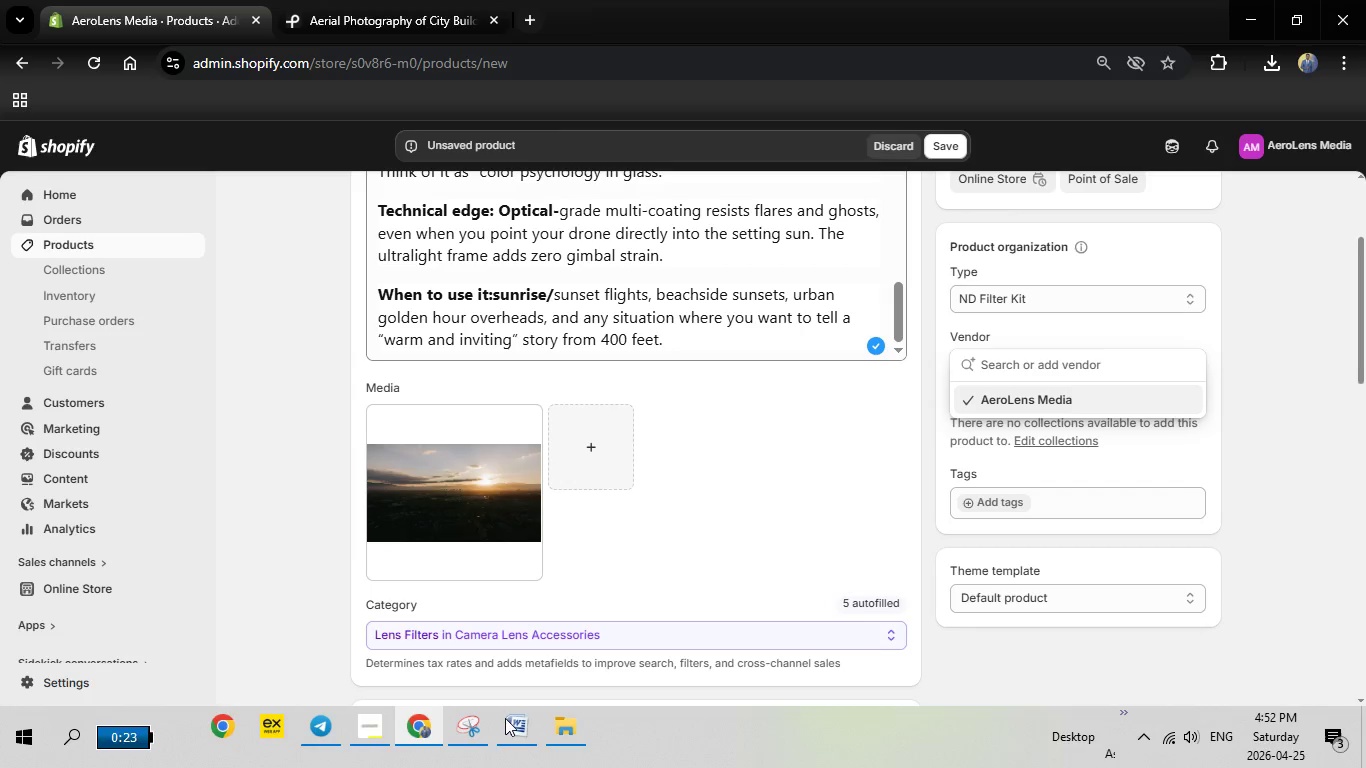 
left_click([508, 731])
 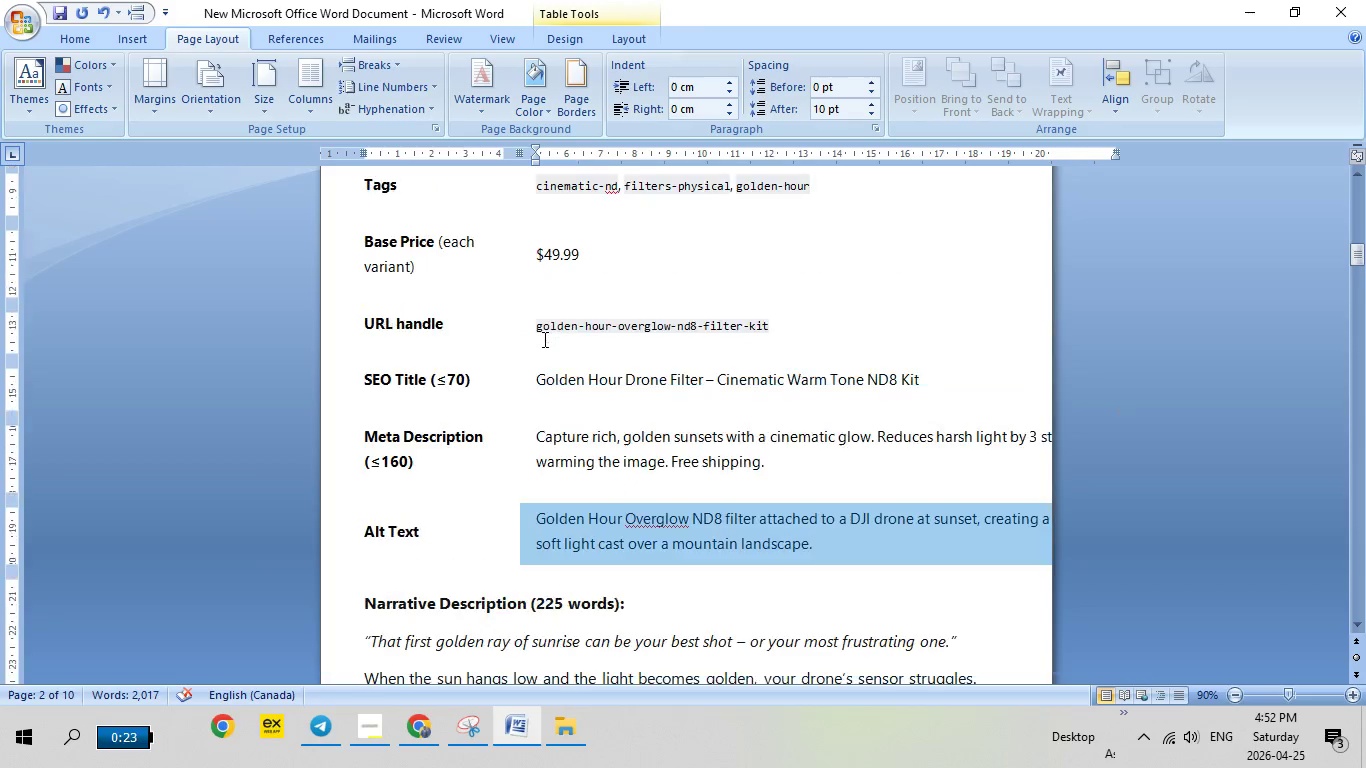 
scroll: coordinate [543, 339], scroll_direction: up, amount: 4.0
 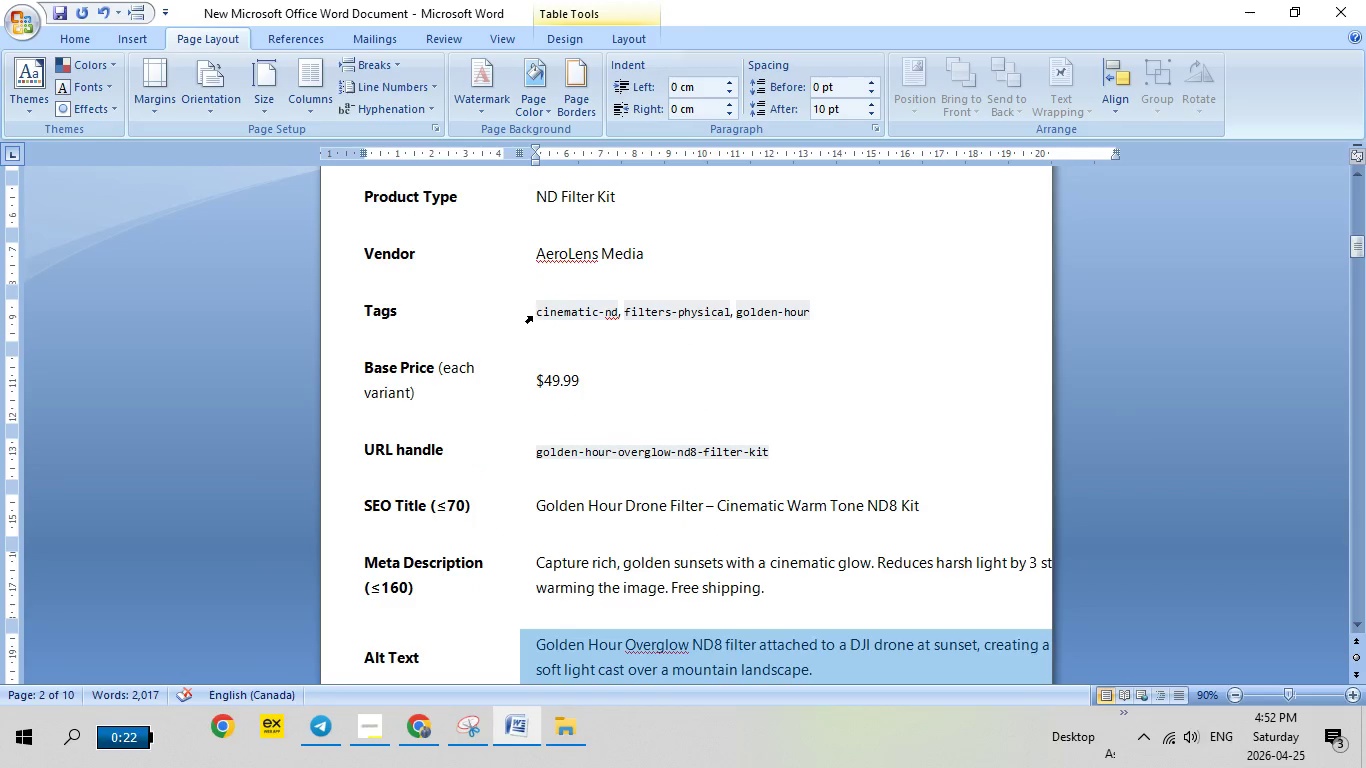 
left_click([531, 316])
 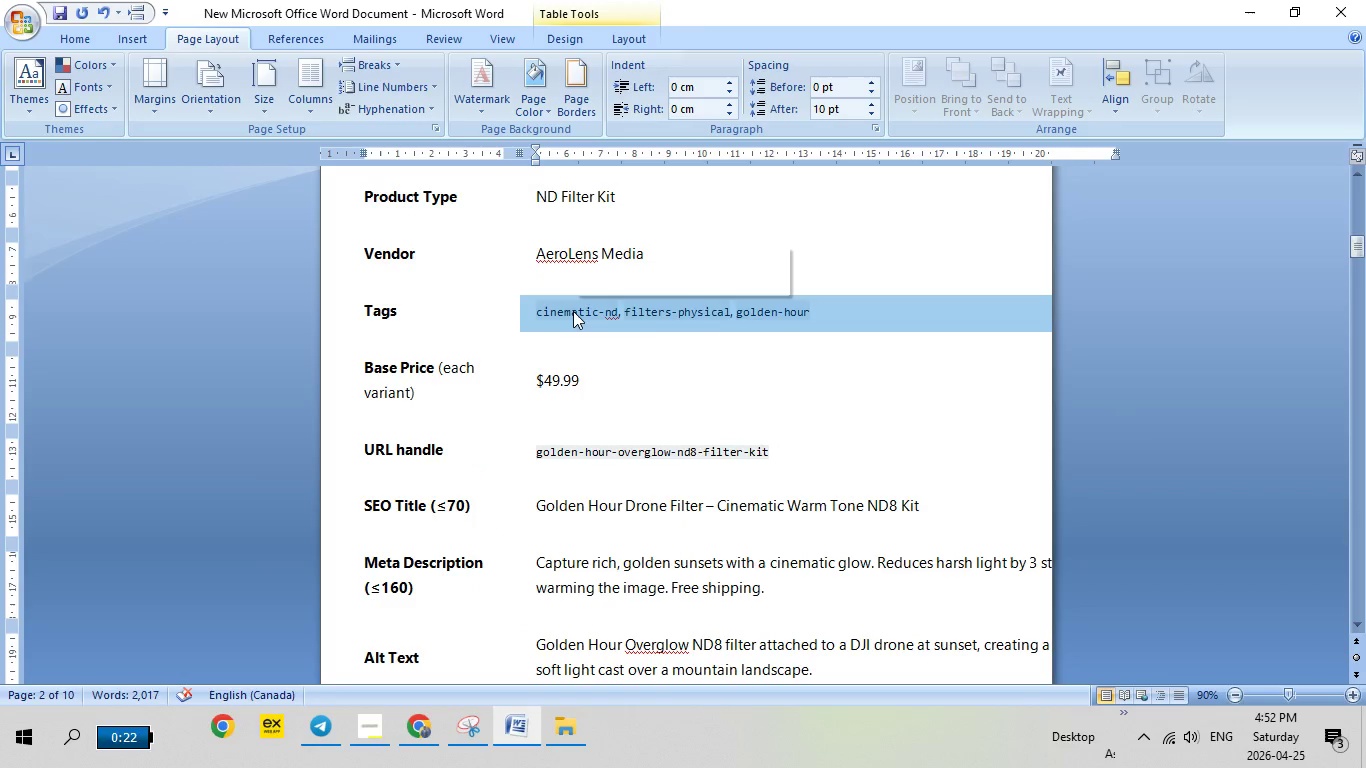 
right_click([573, 311])
 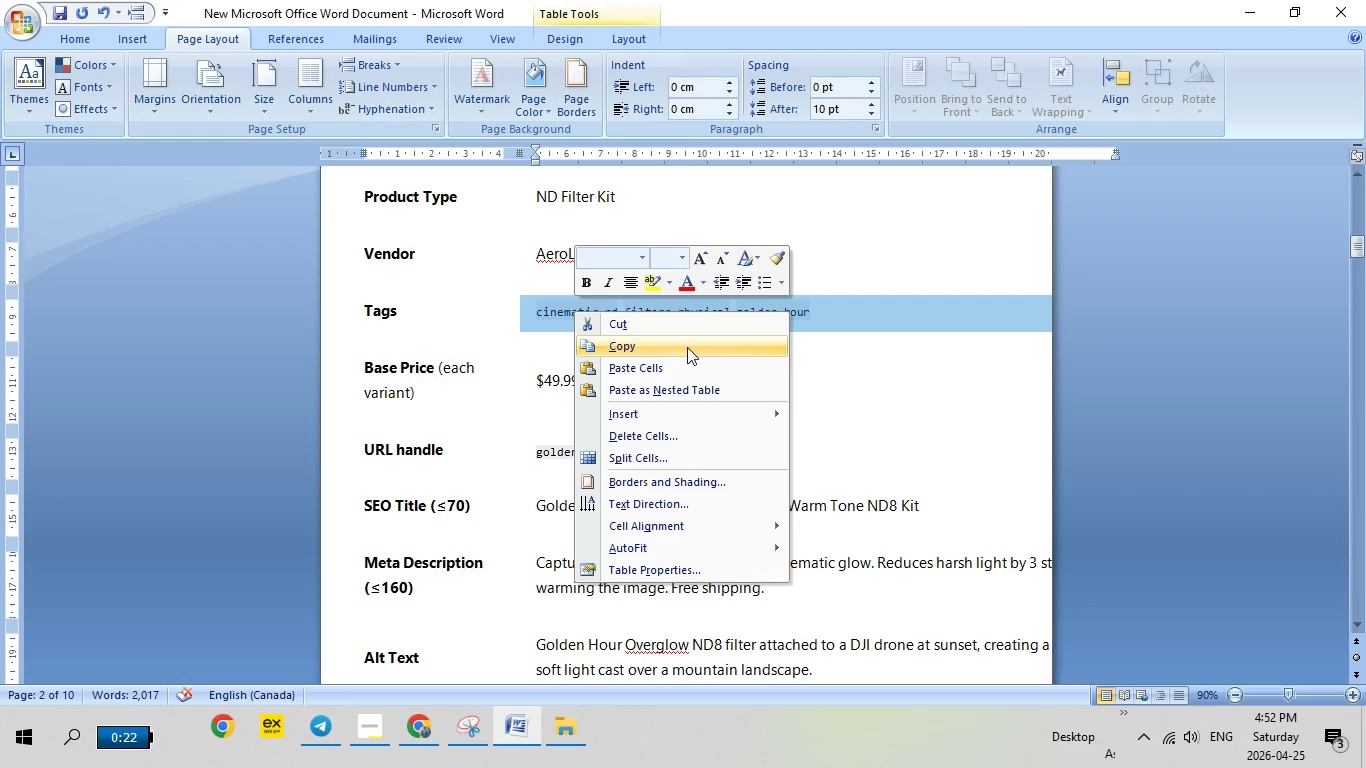 
left_click([687, 347])
 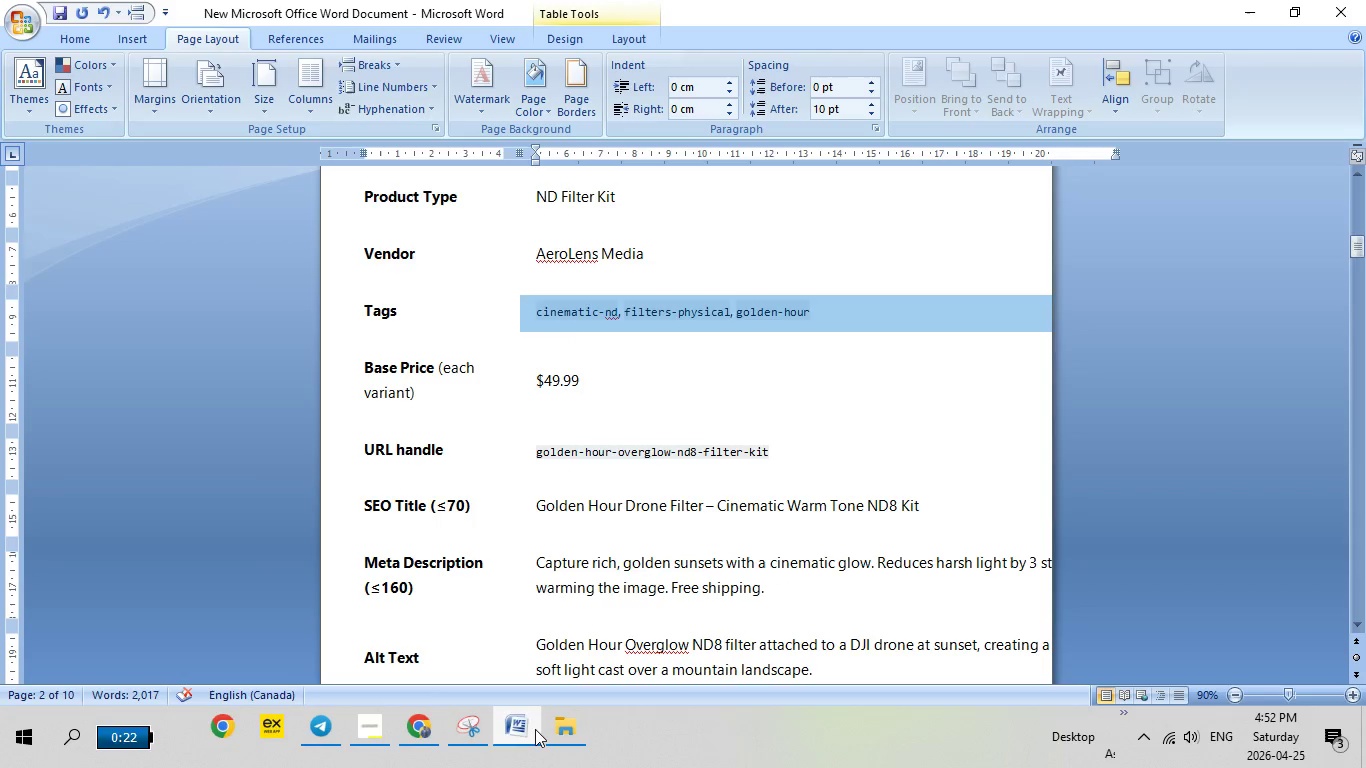 
left_click([535, 729])
 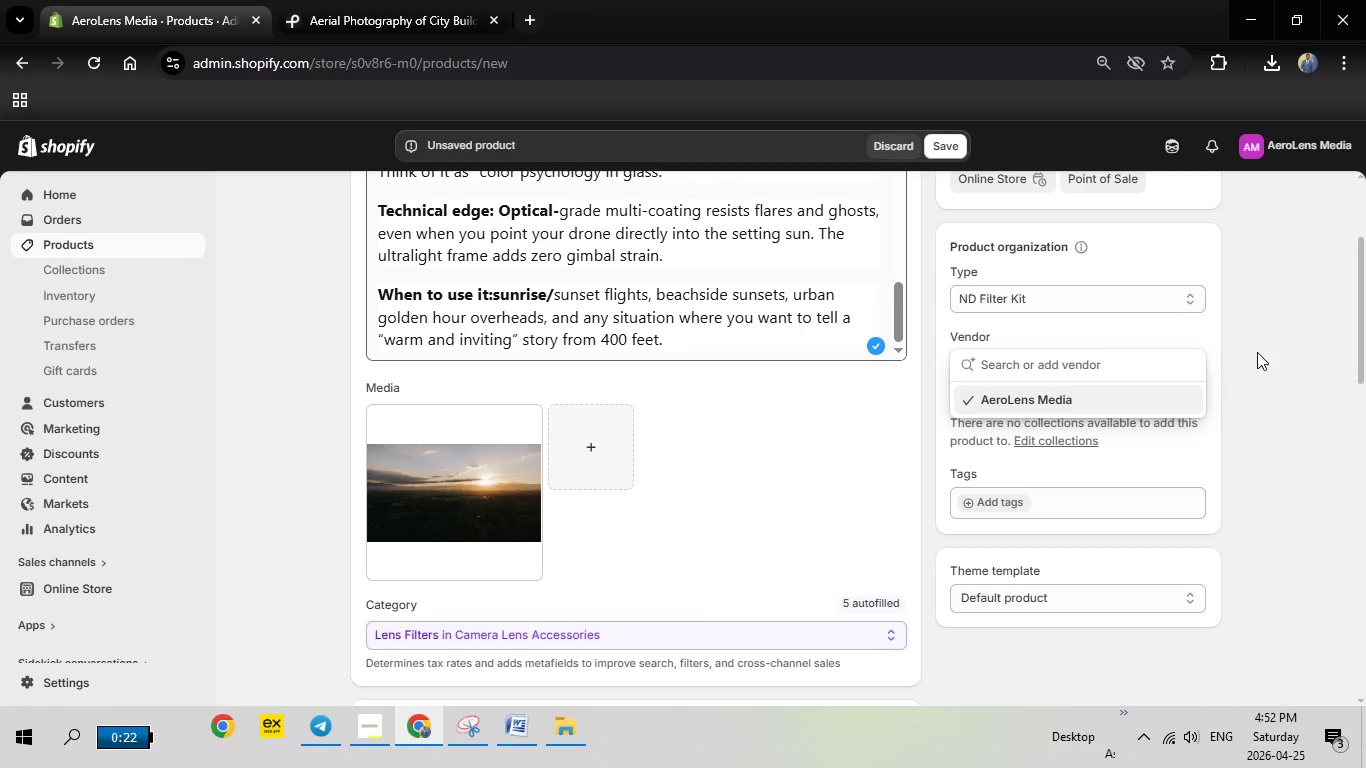 
left_click([1257, 352])
 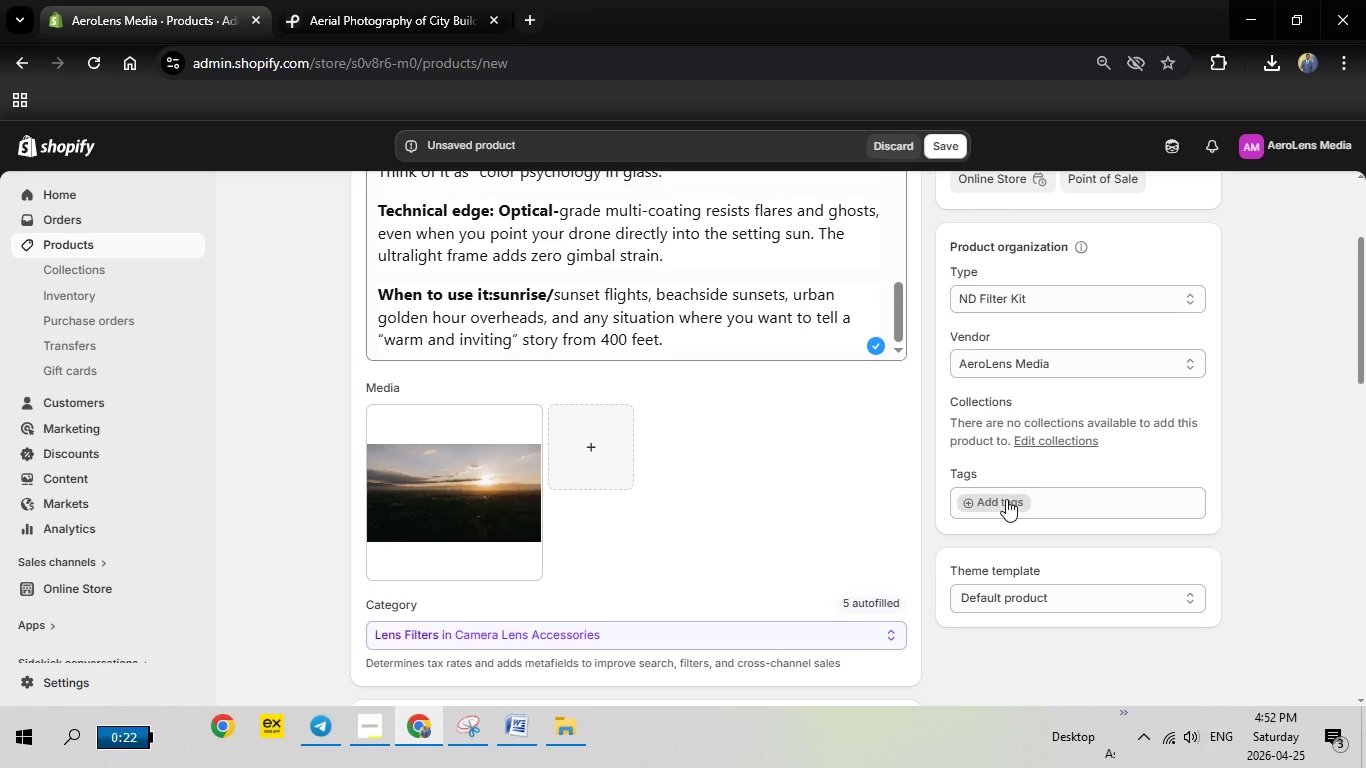 
left_click([1006, 499])
 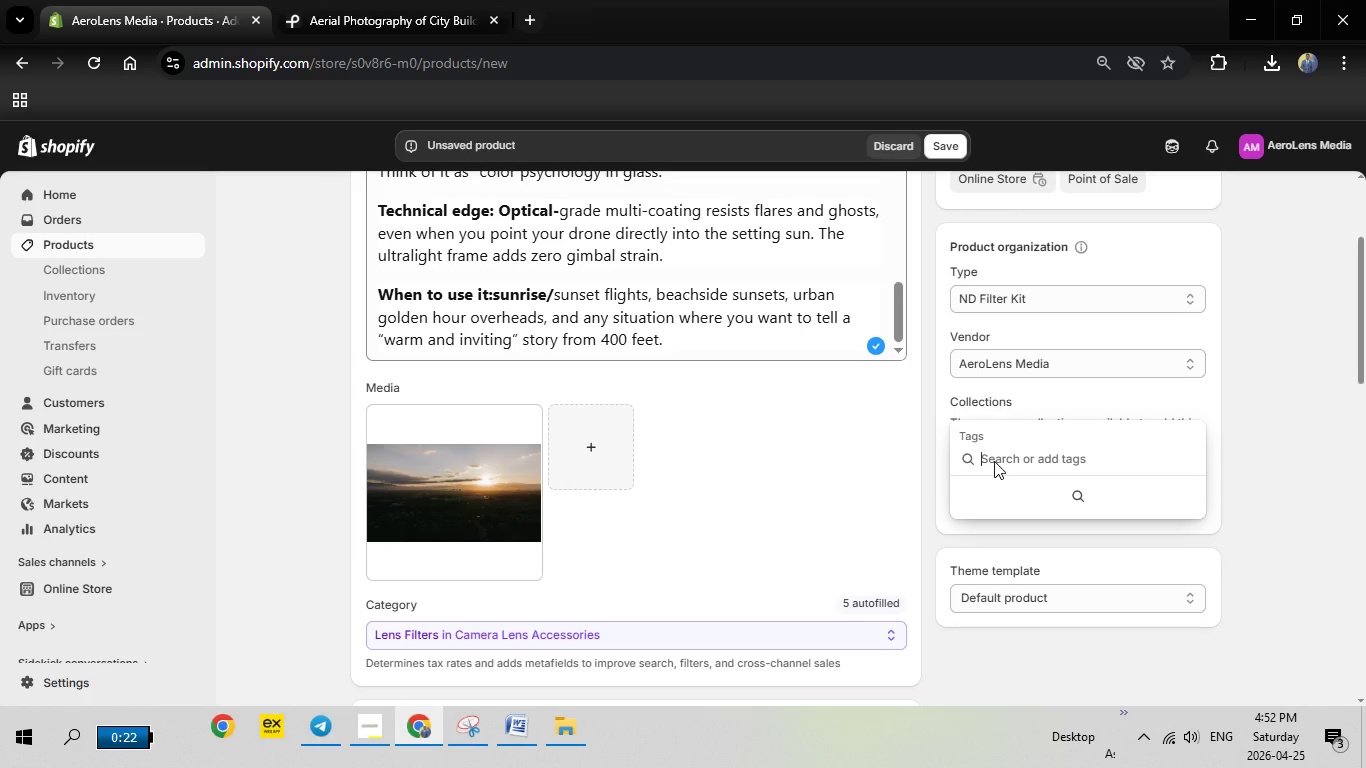 
right_click([994, 461])
 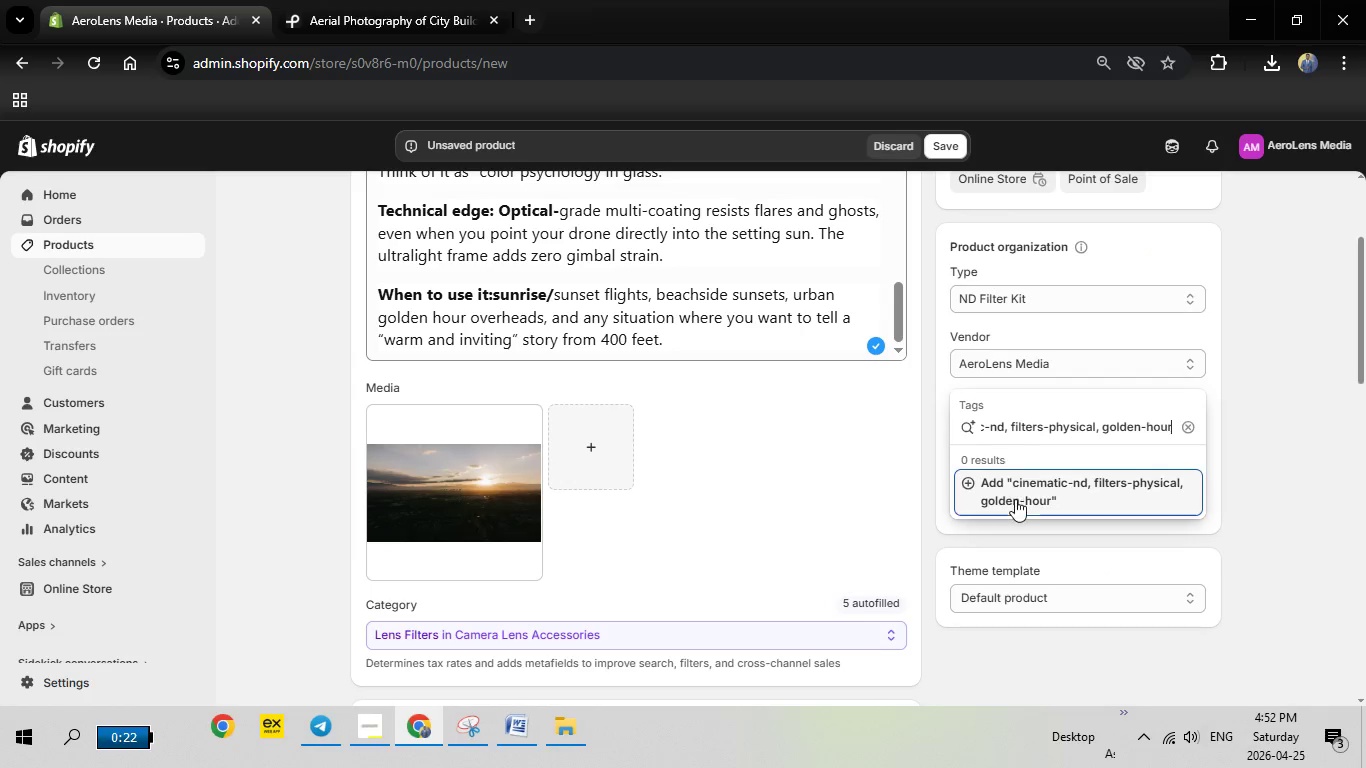 
left_click([1015, 499])
 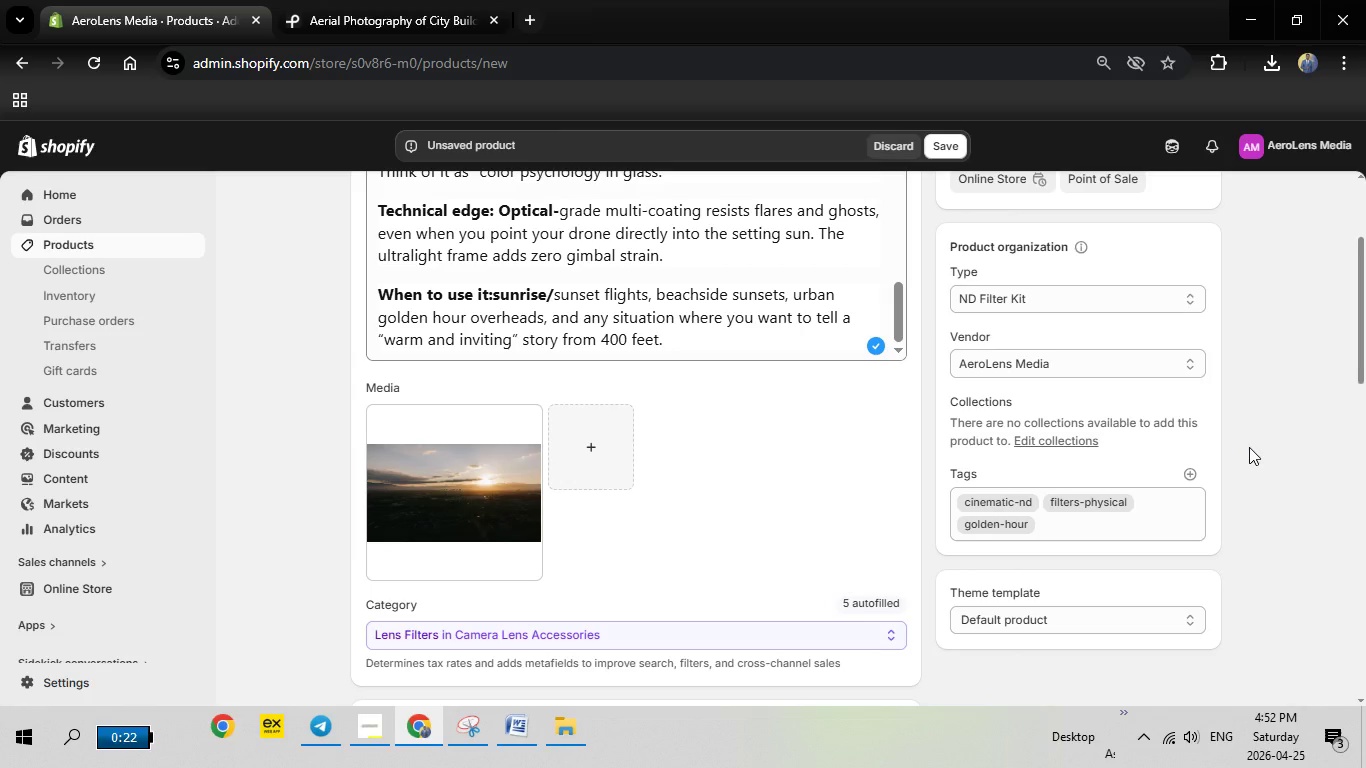 
scroll: coordinate [695, 507], scroll_direction: down, amount: 3.0
 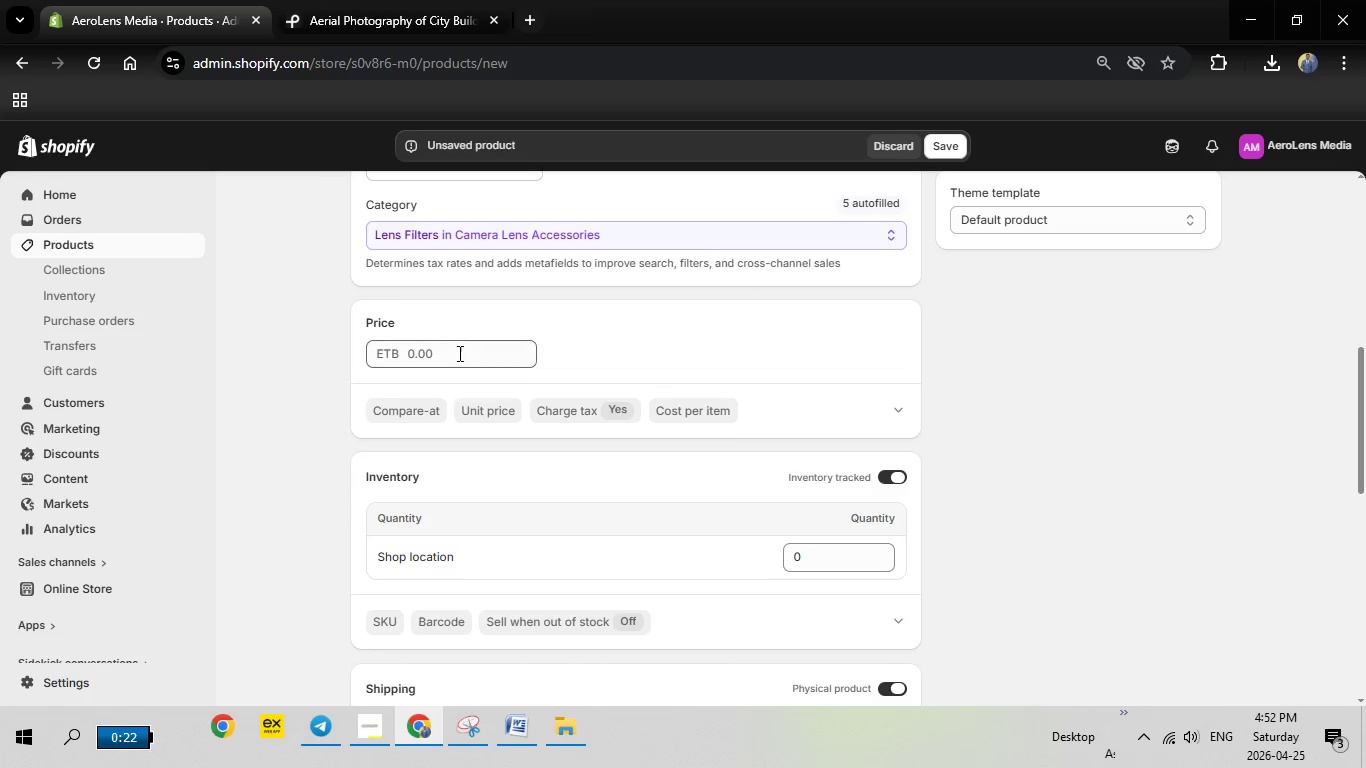 
left_click_drag(start_coordinate=[458, 352], to_coordinate=[397, 347])
 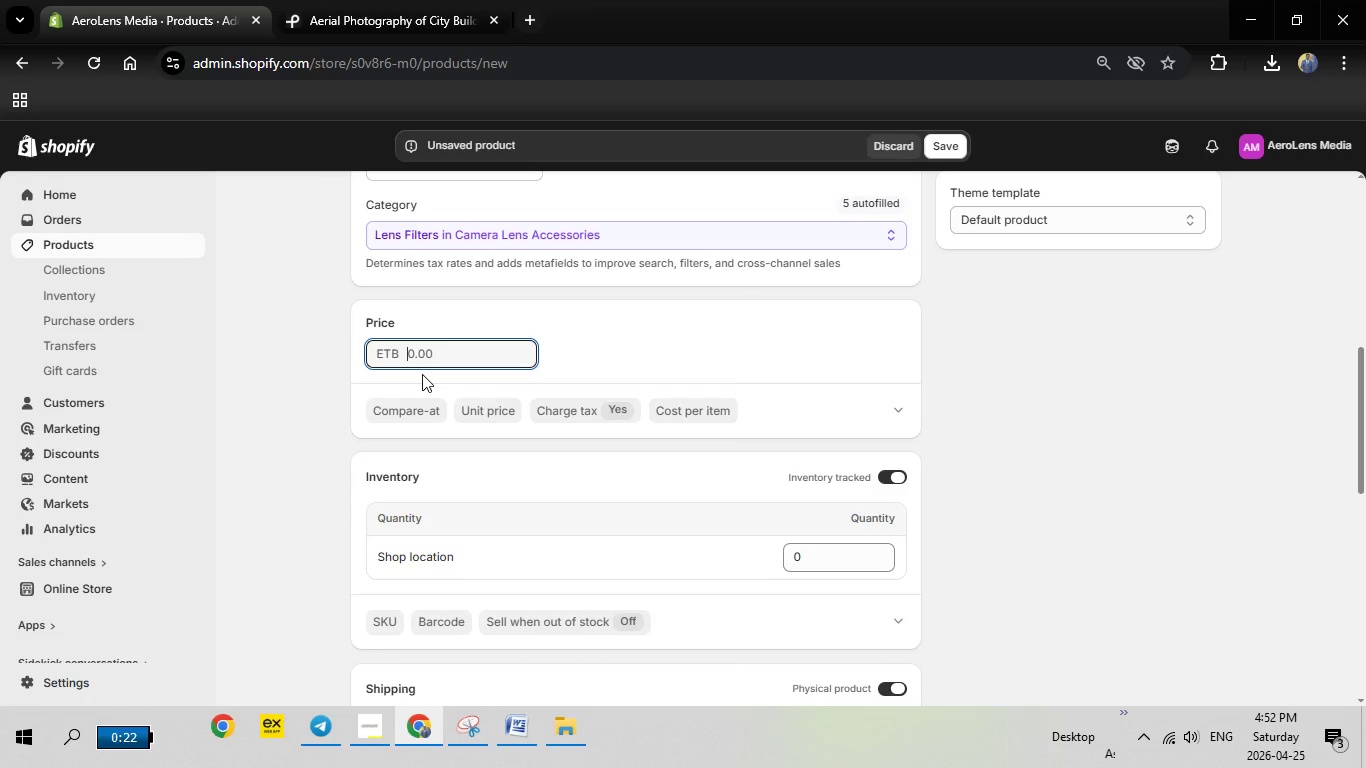 
type(89)
 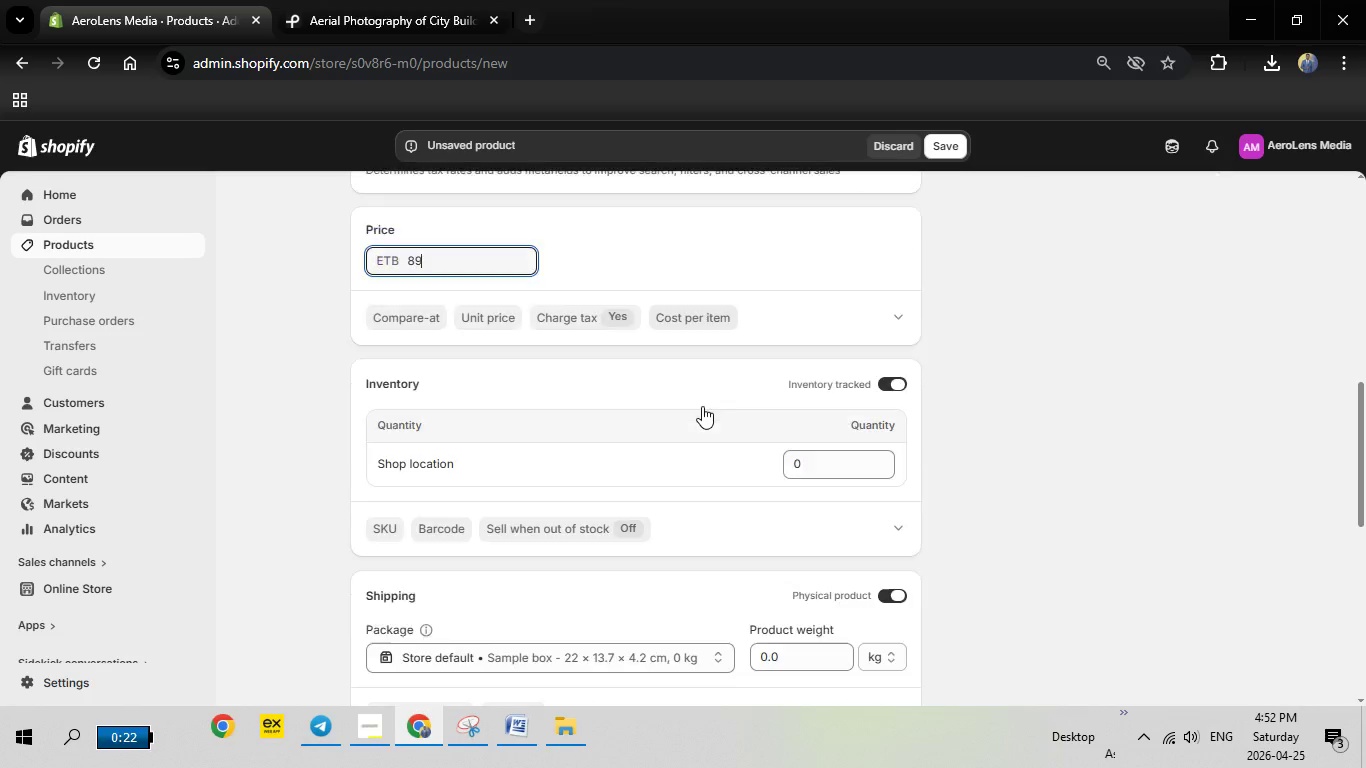 
scroll: coordinate [659, 410], scroll_direction: down, amount: 4.0
 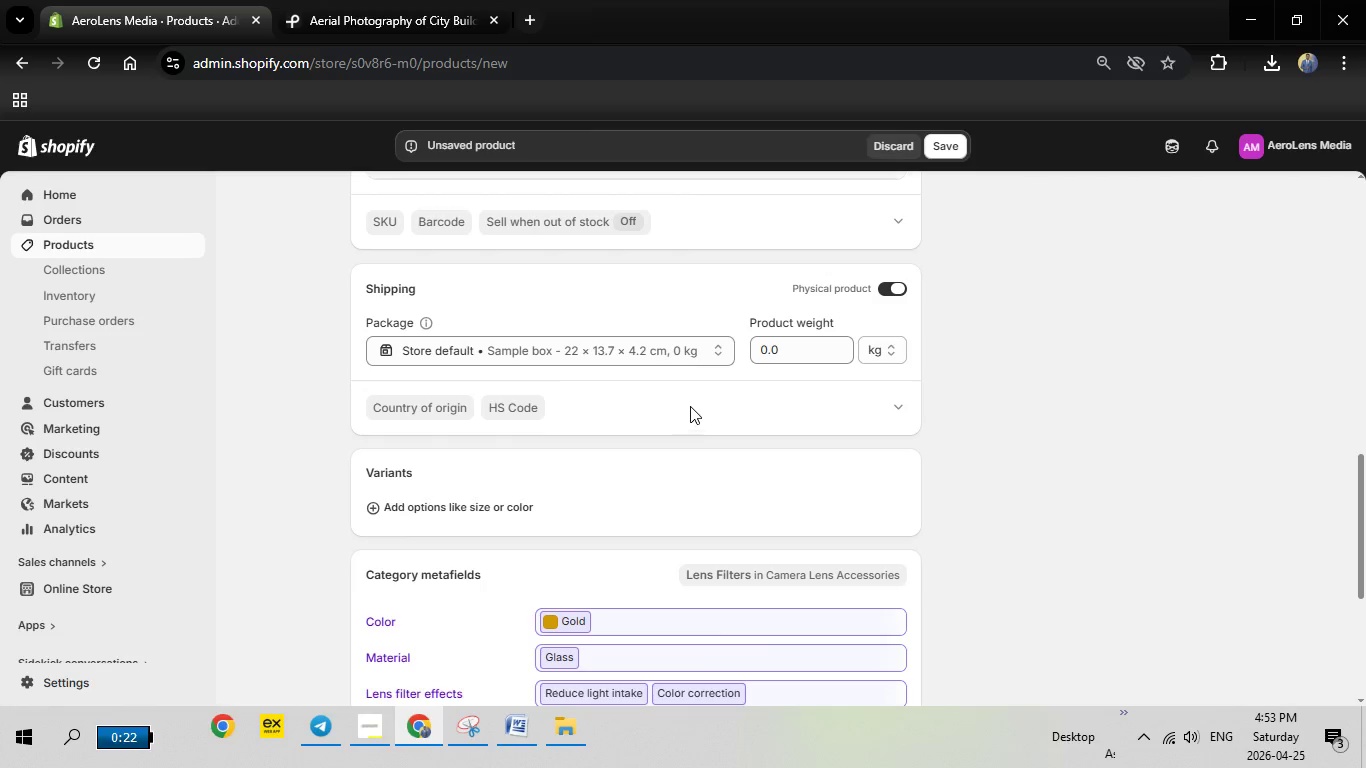 
left_click_drag(start_coordinate=[792, 347], to_coordinate=[754, 346])
 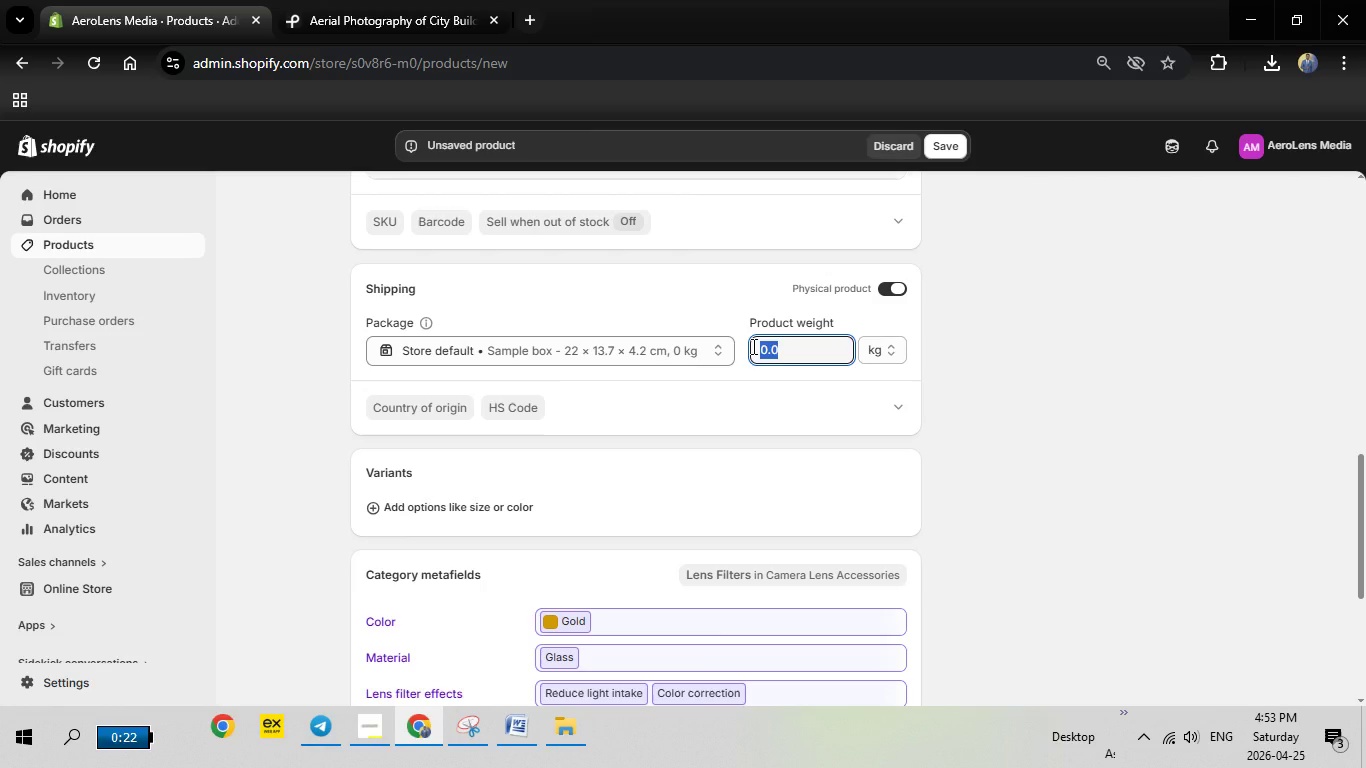 
key(0)
 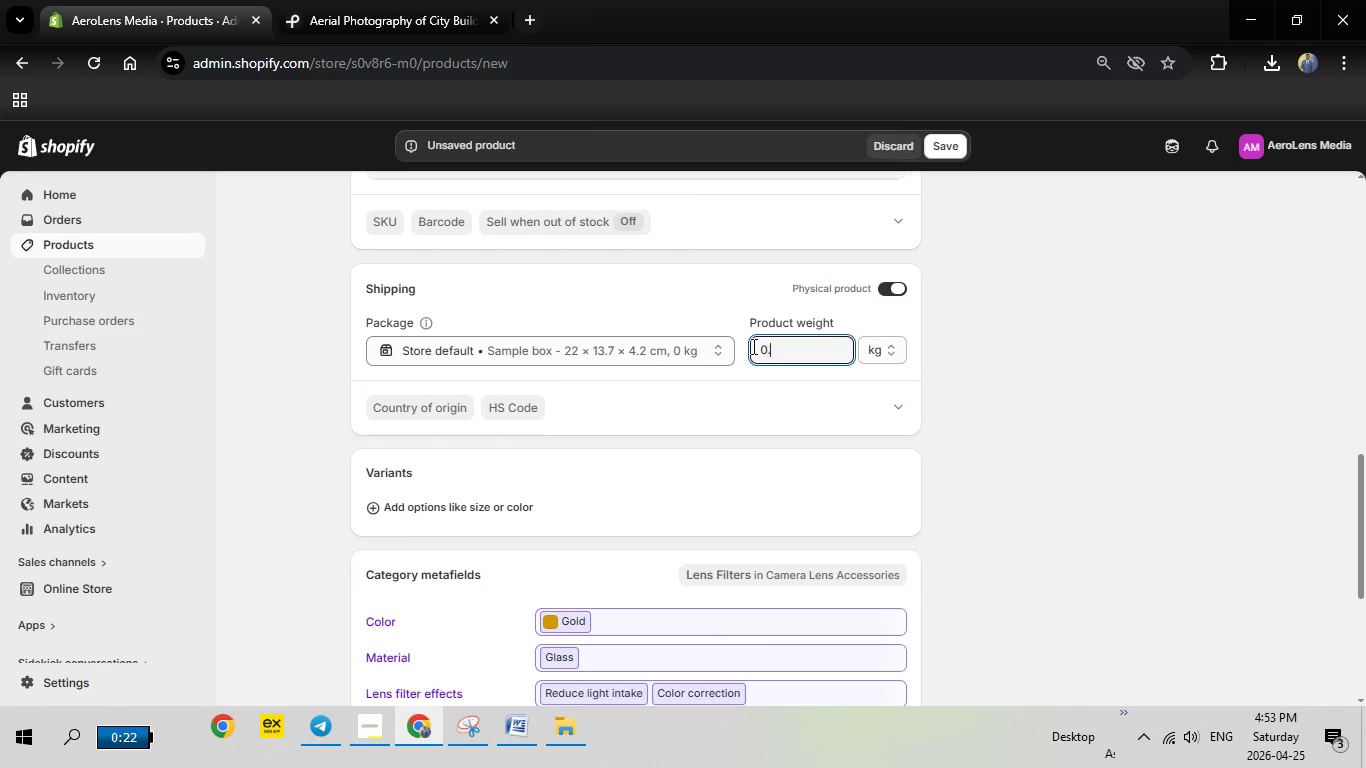 
key(Period)
 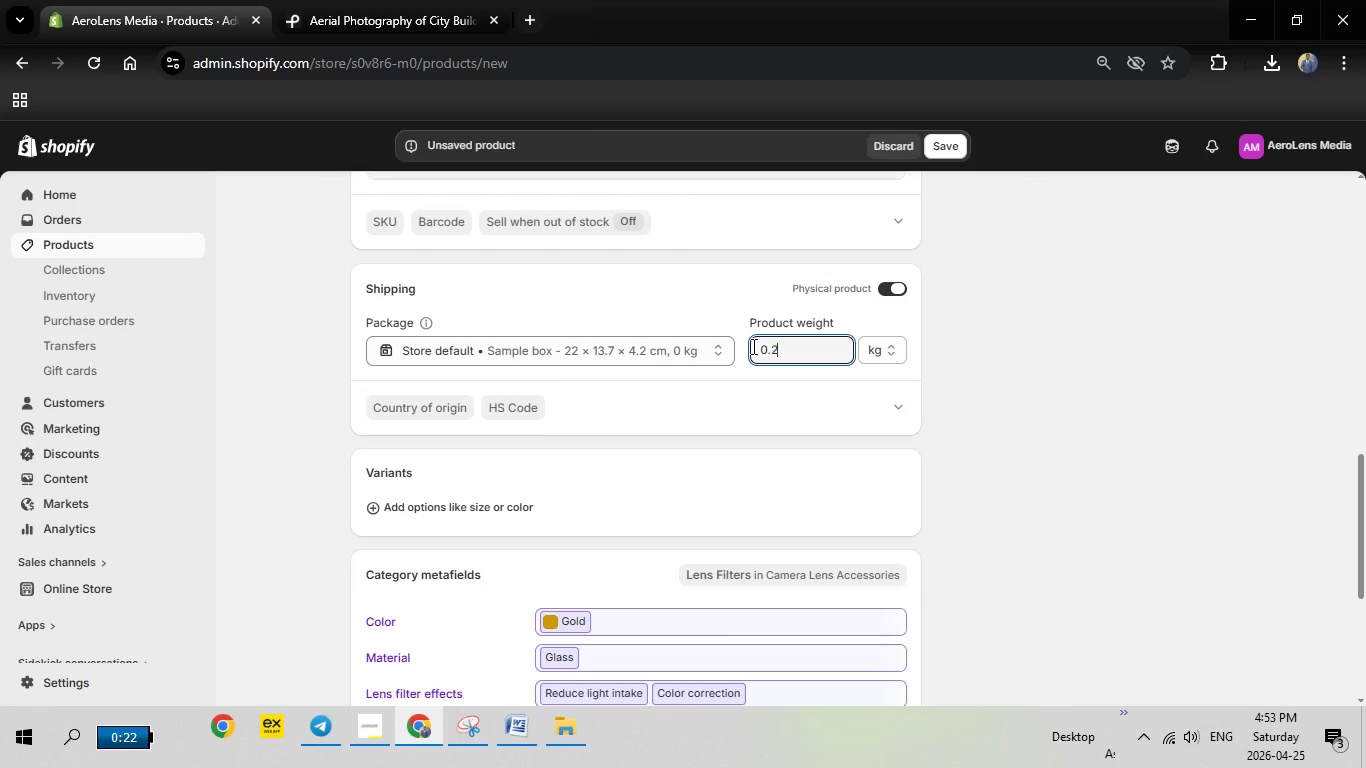 
key(2)
 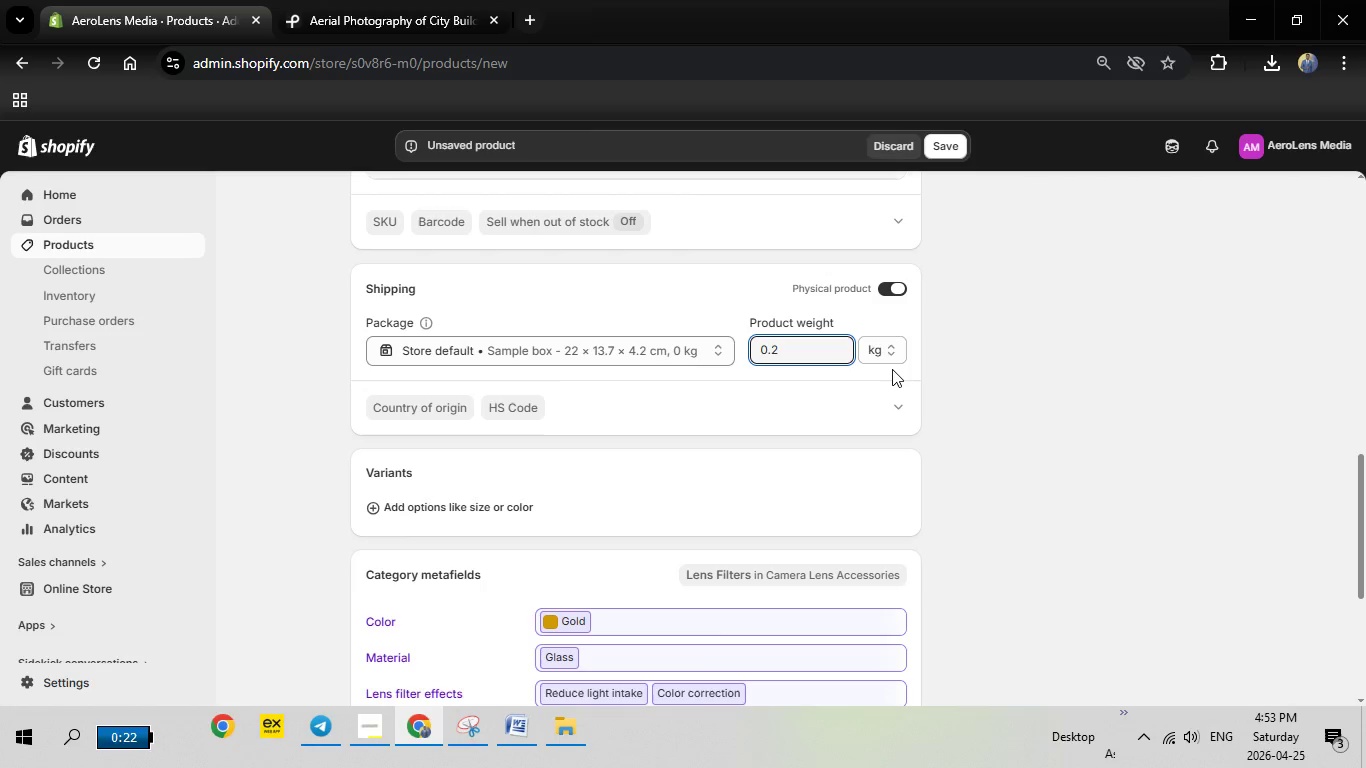 
left_click([886, 352])
 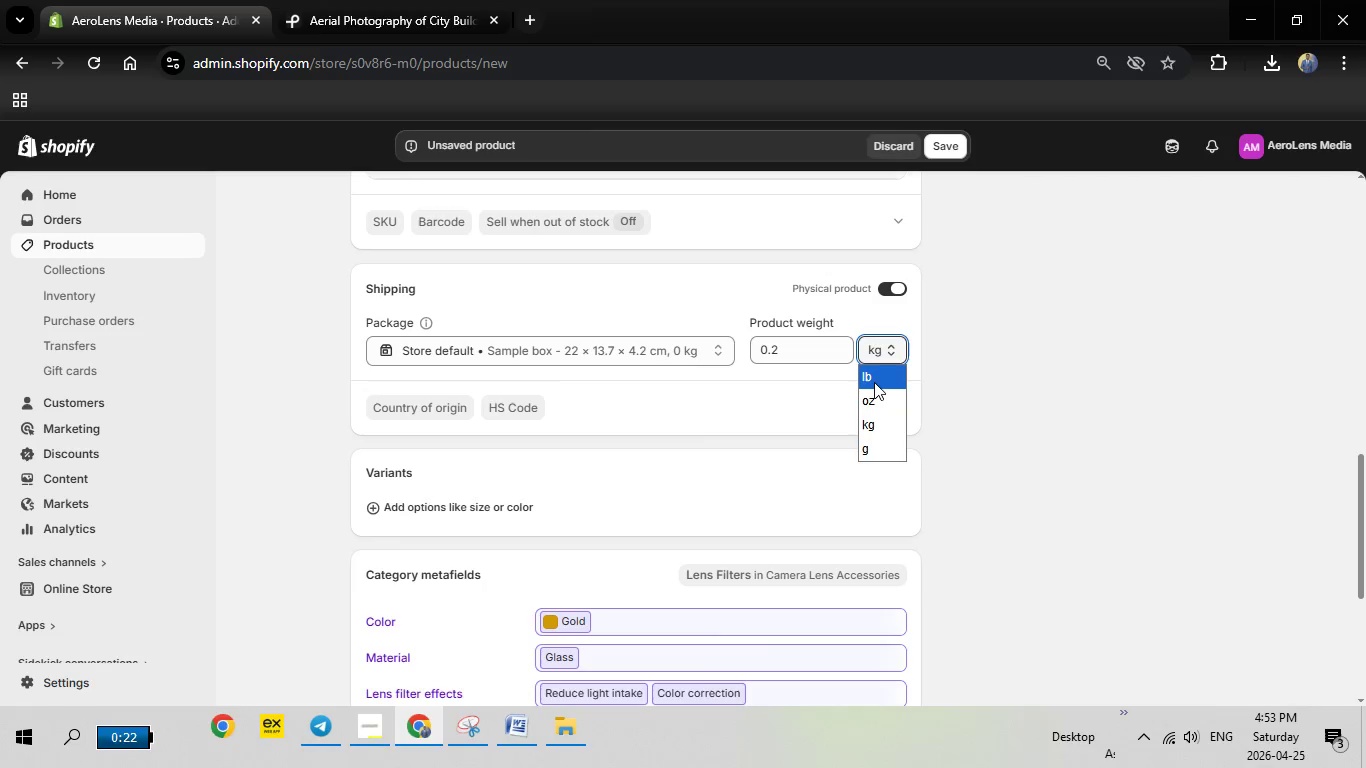 
left_click([874, 382])
 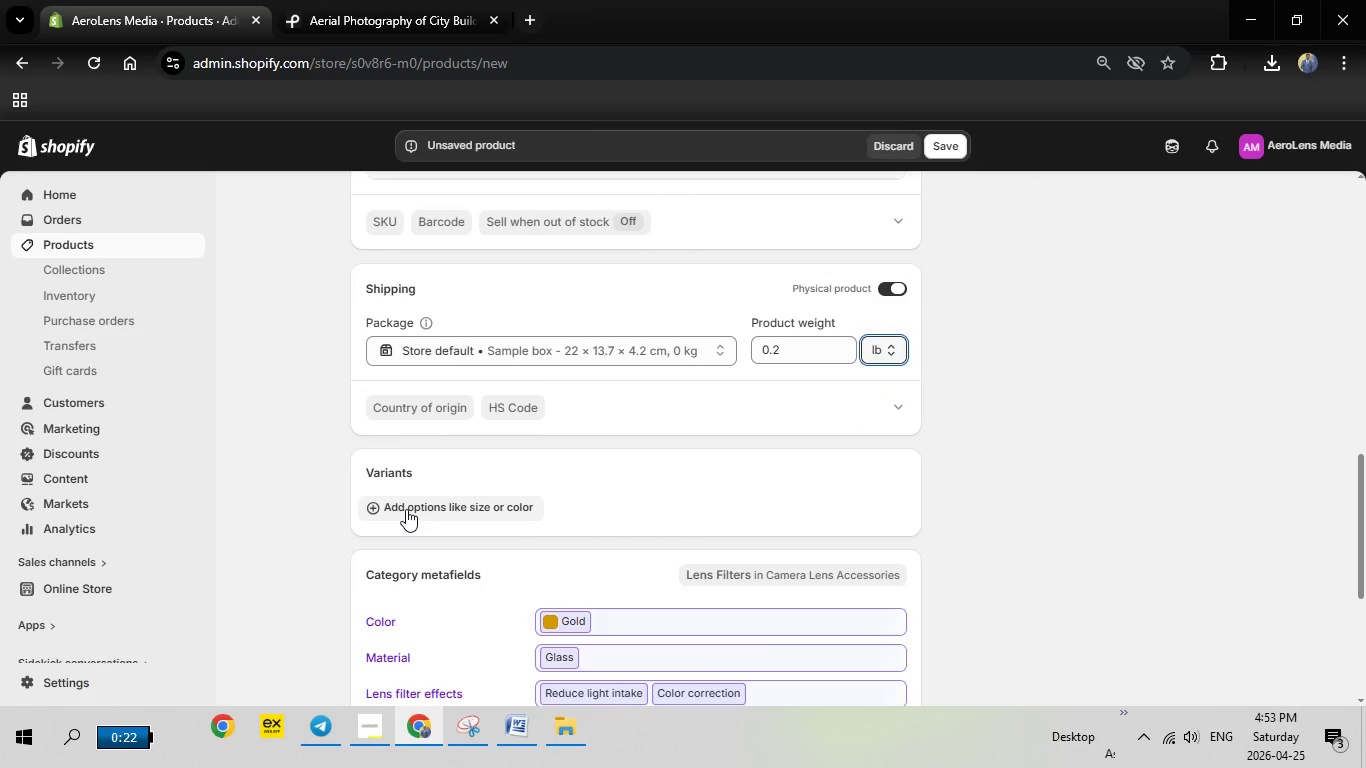 
left_click([406, 509])
 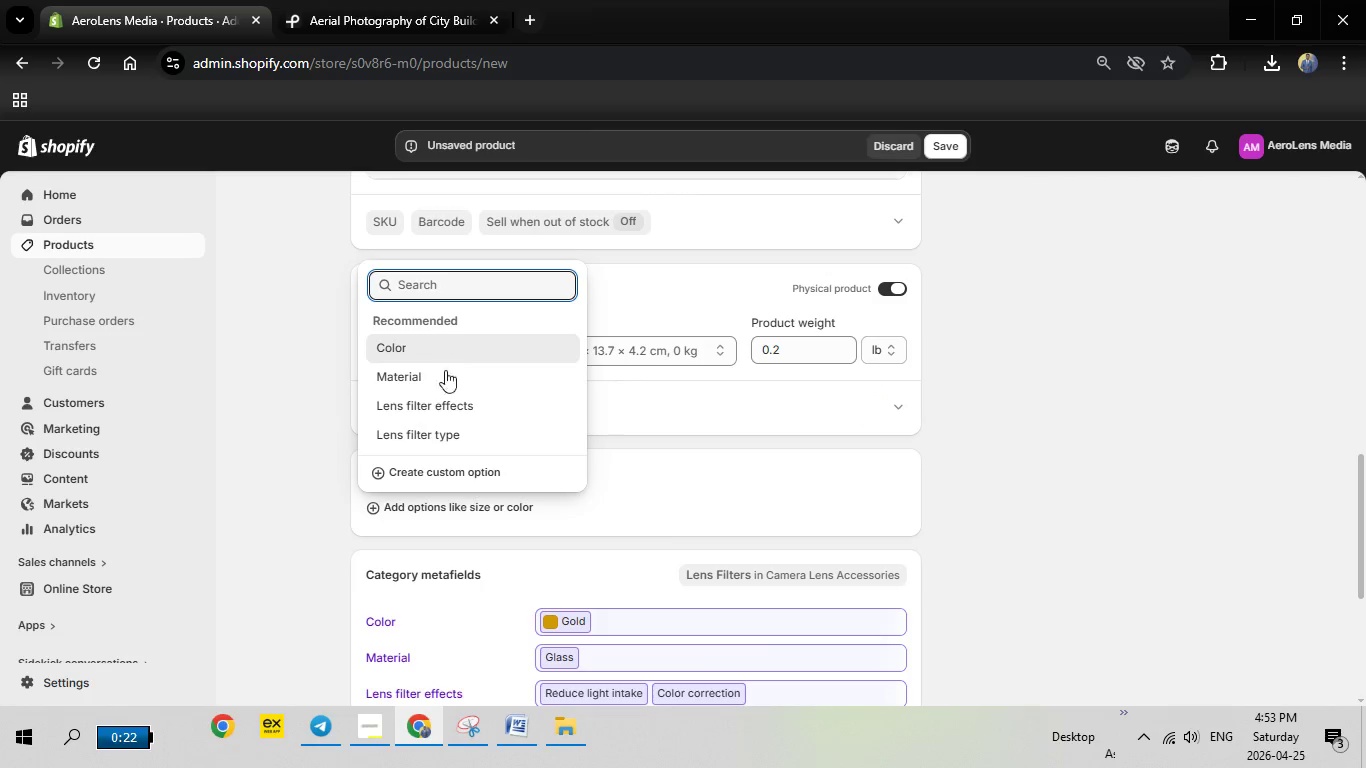 
wait(7.2)
 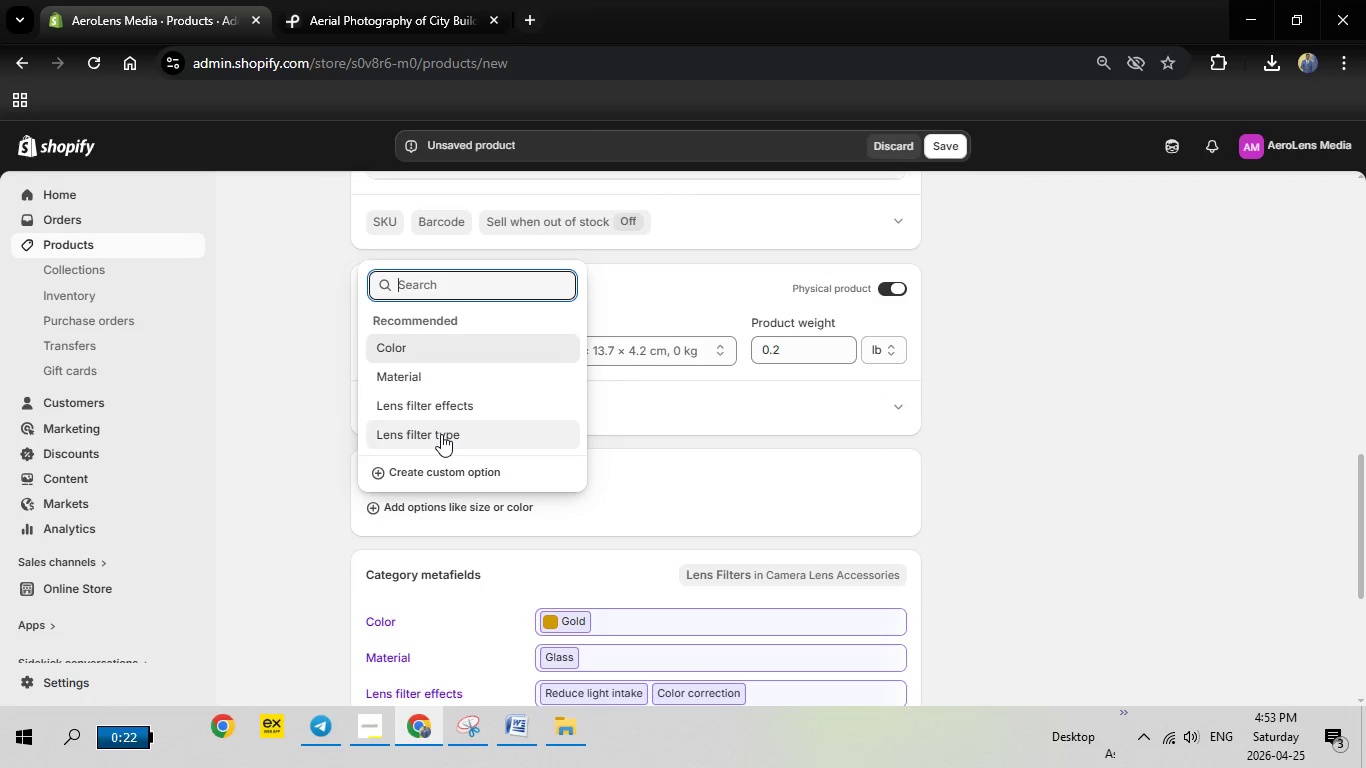 
left_click([424, 481])
 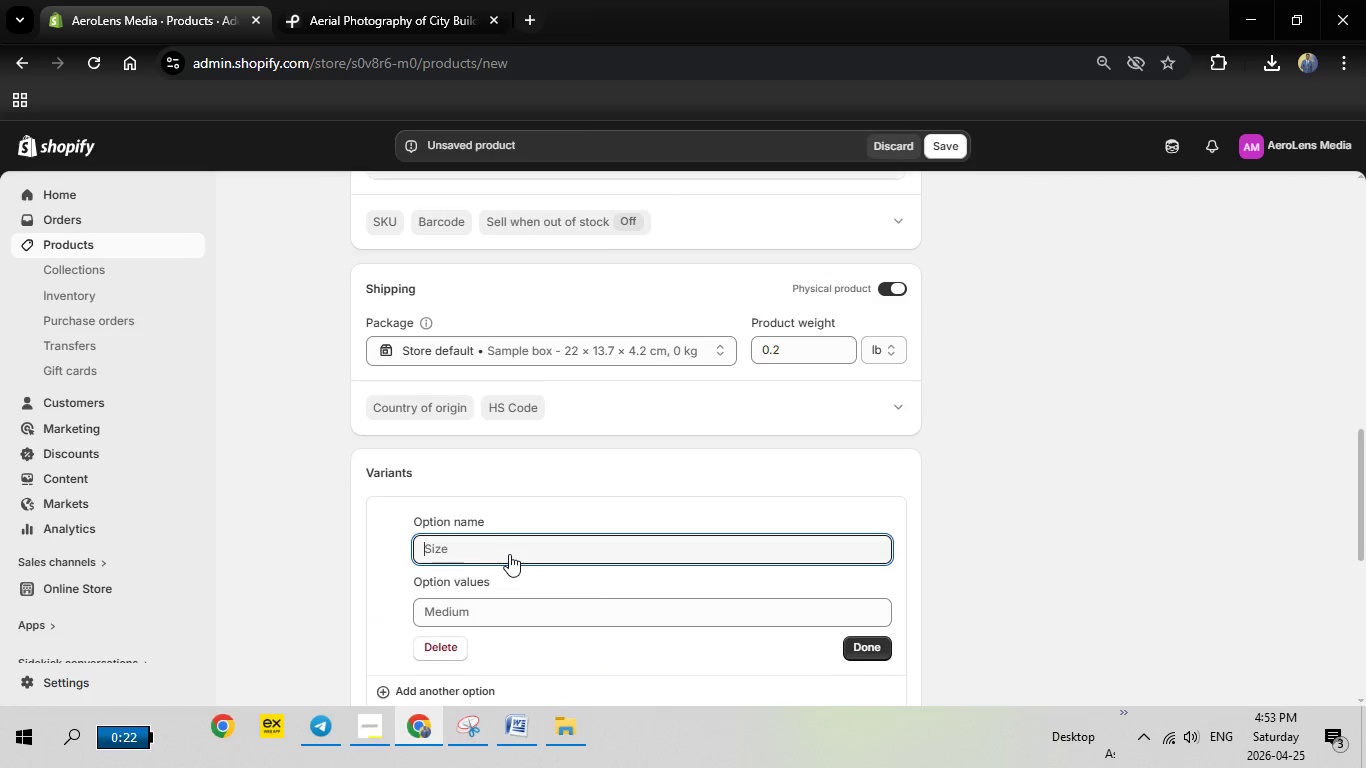 
type(Size)
 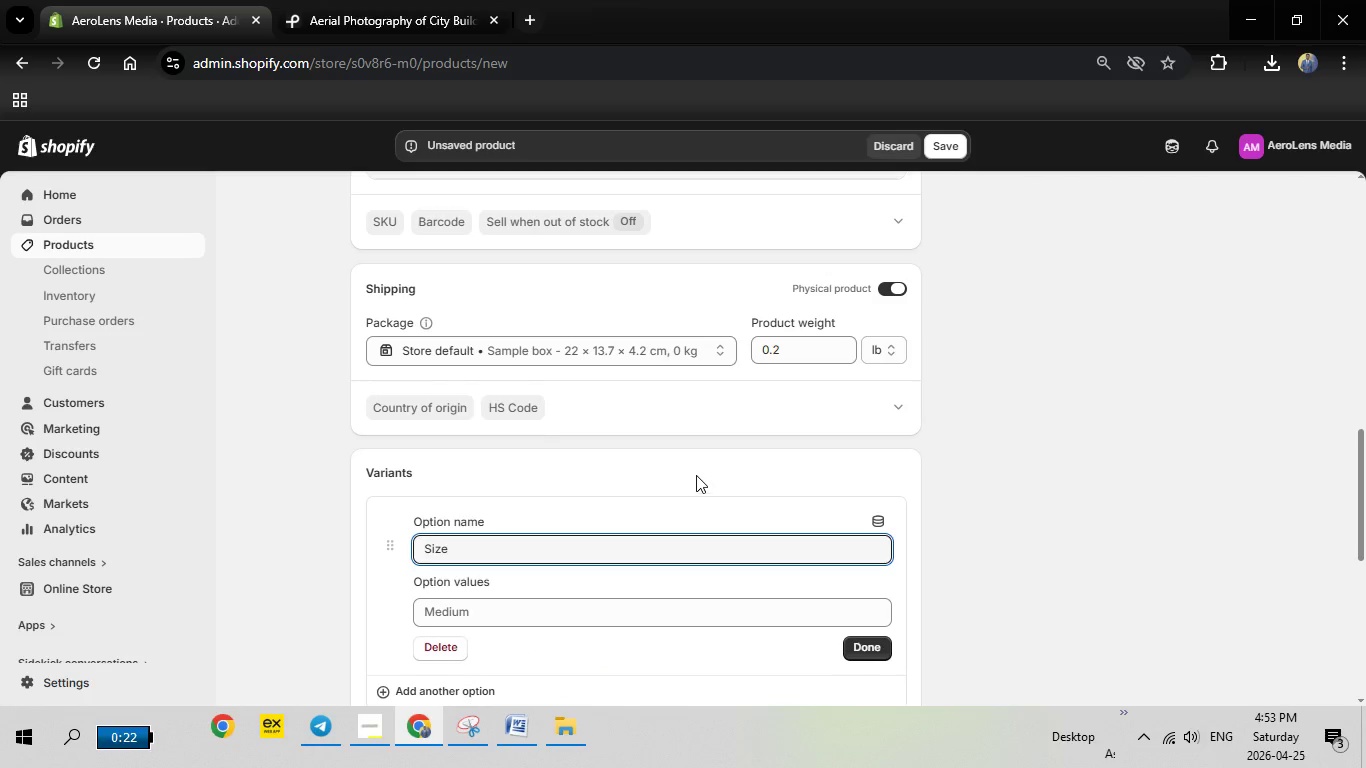 
scroll: coordinate [669, 471], scroll_direction: down, amount: 2.0
 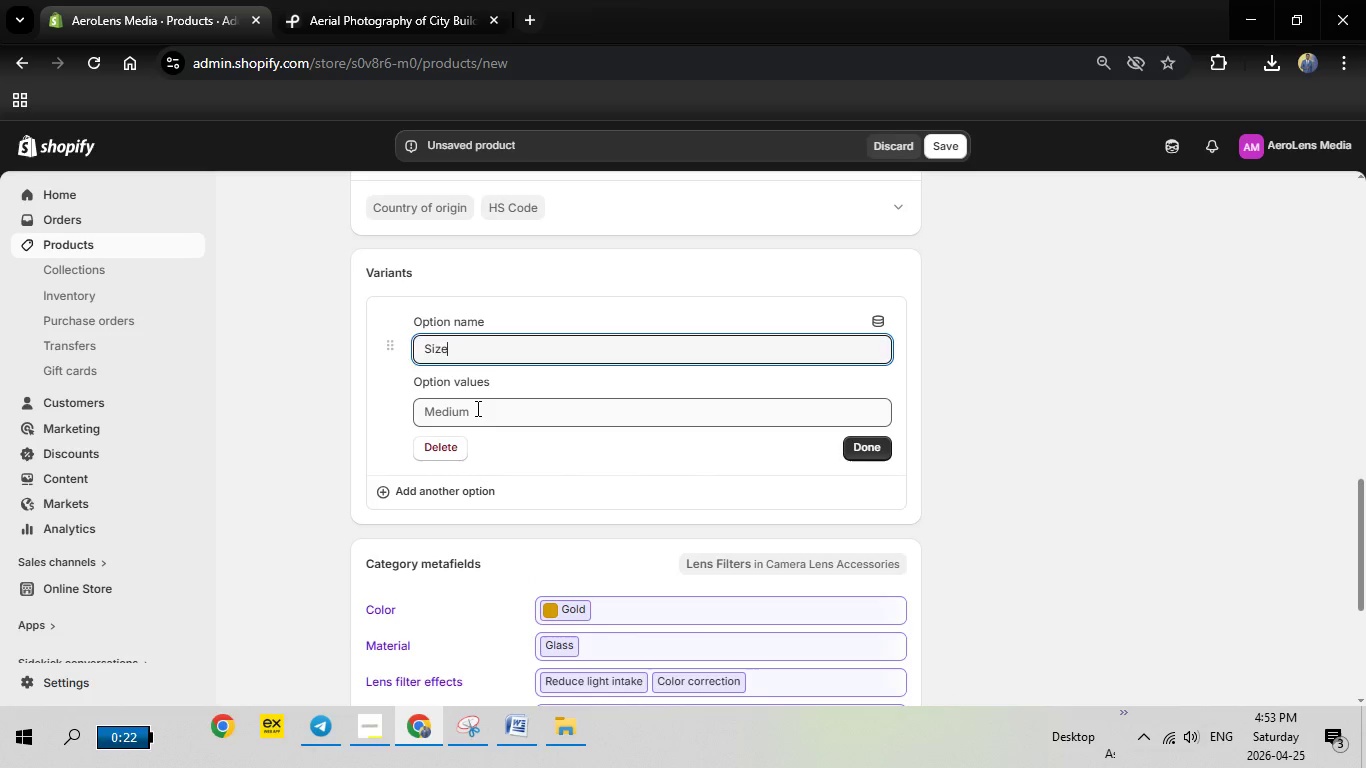 
left_click([476, 408])
 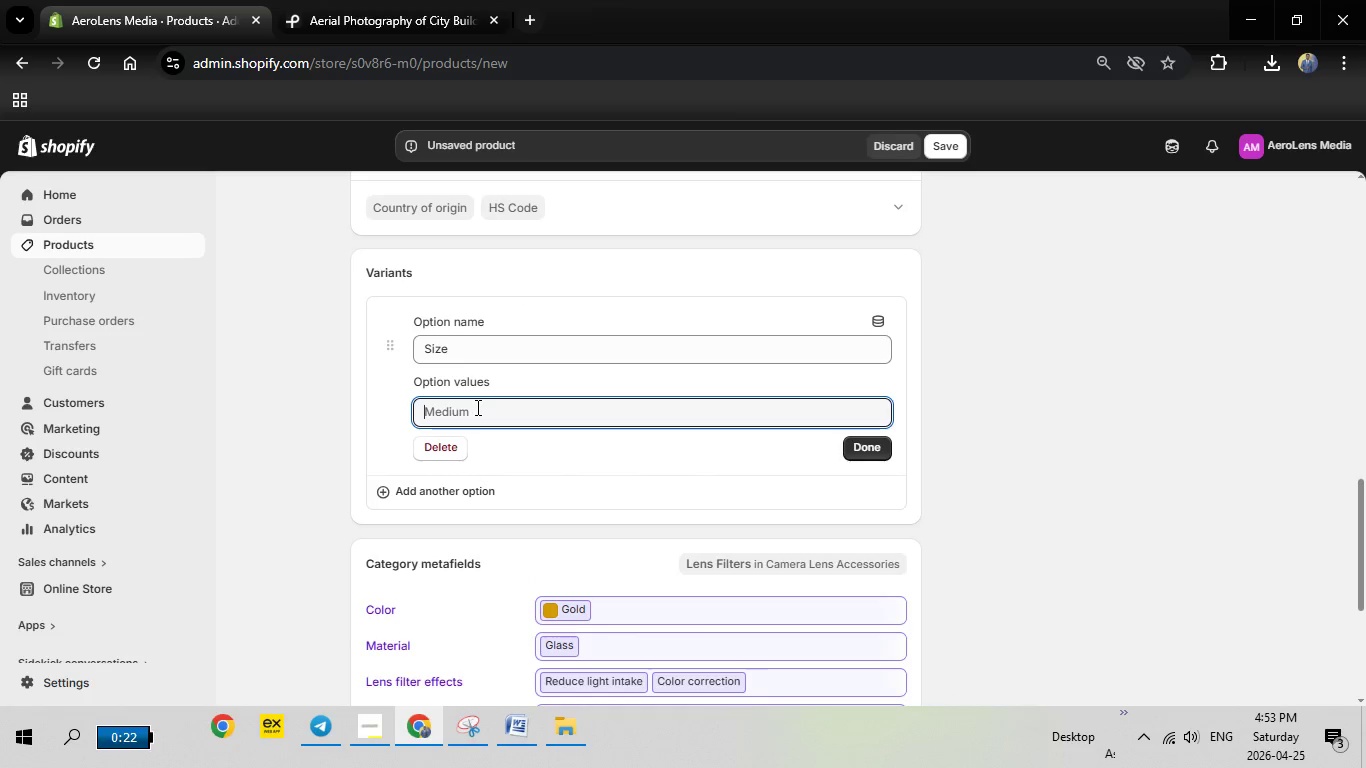 
type(Mavic 3 Series)
 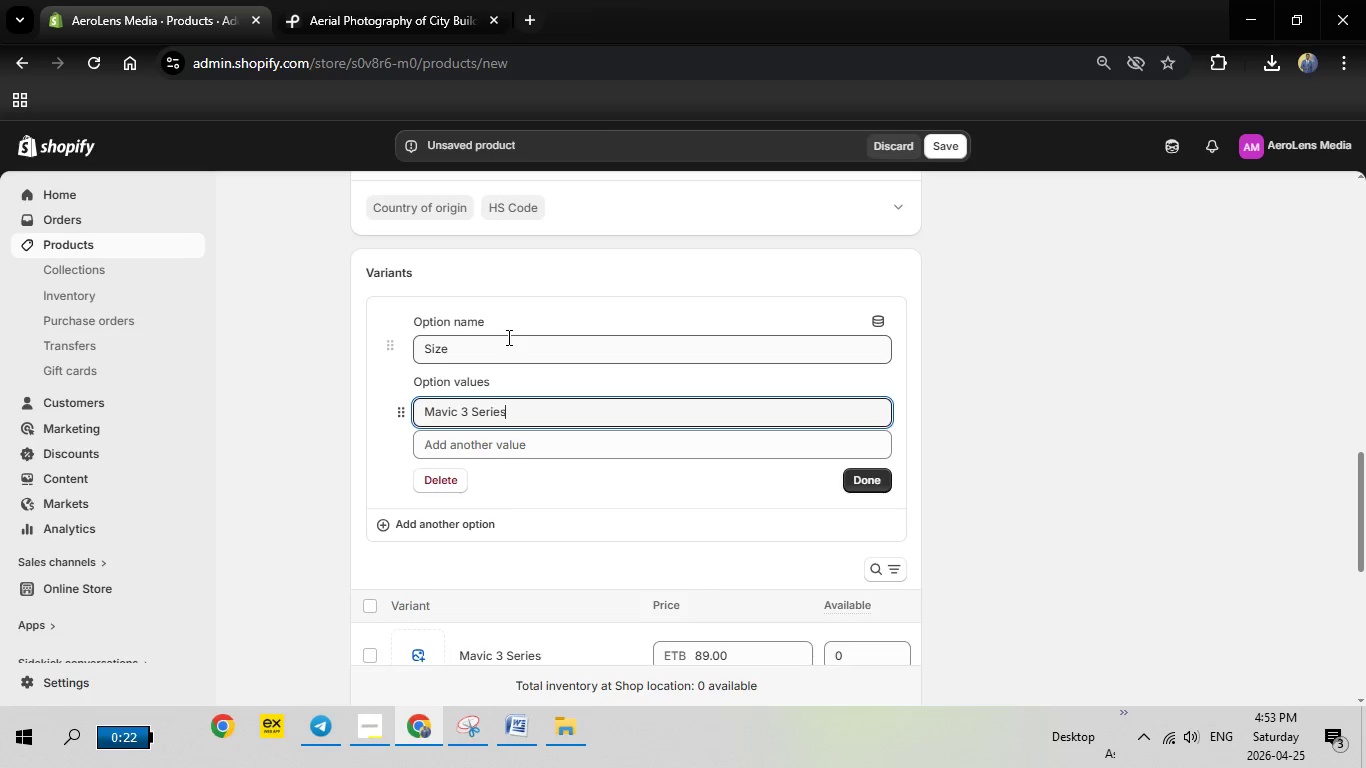 
type(,Air 2S / Mavic Air 2,i)
key(Backspace)
type(iNSPIRE 2 (X5S))
 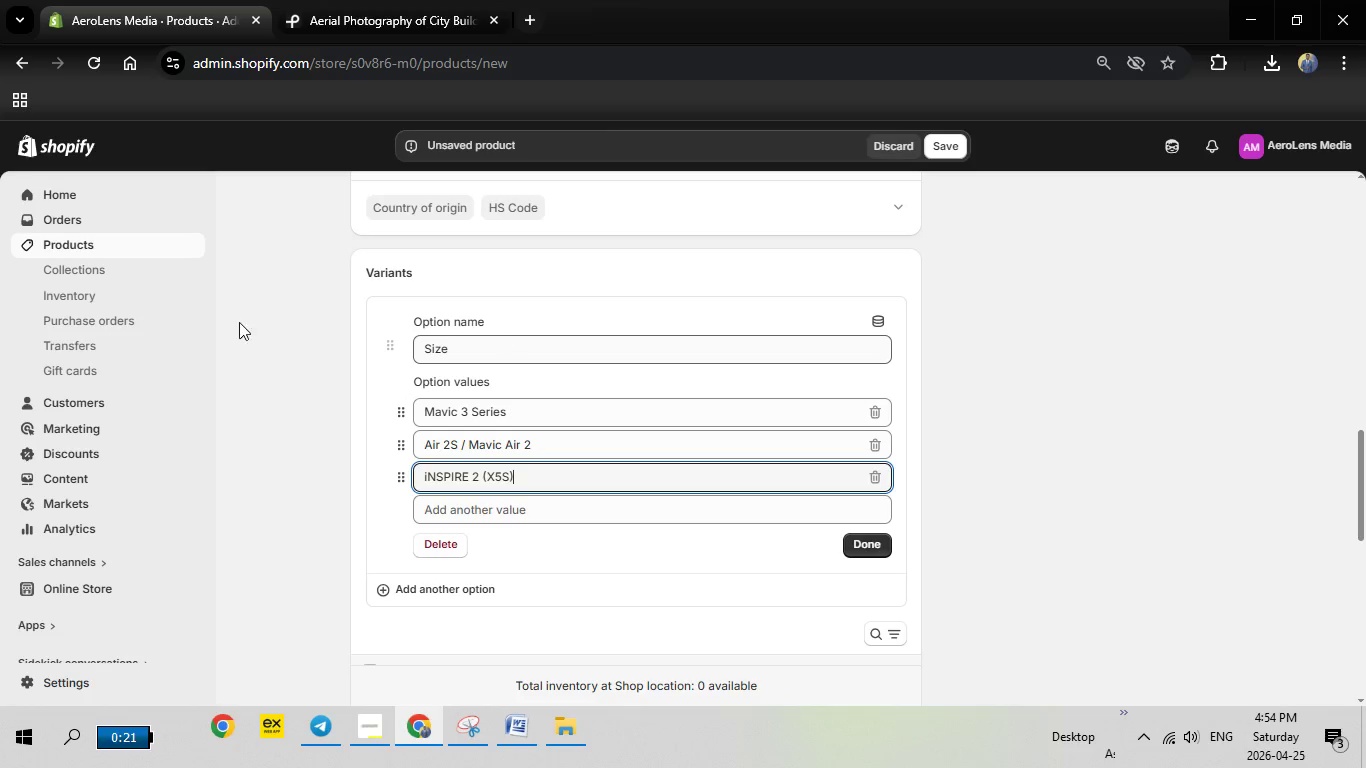 
left_click([875, 551])
 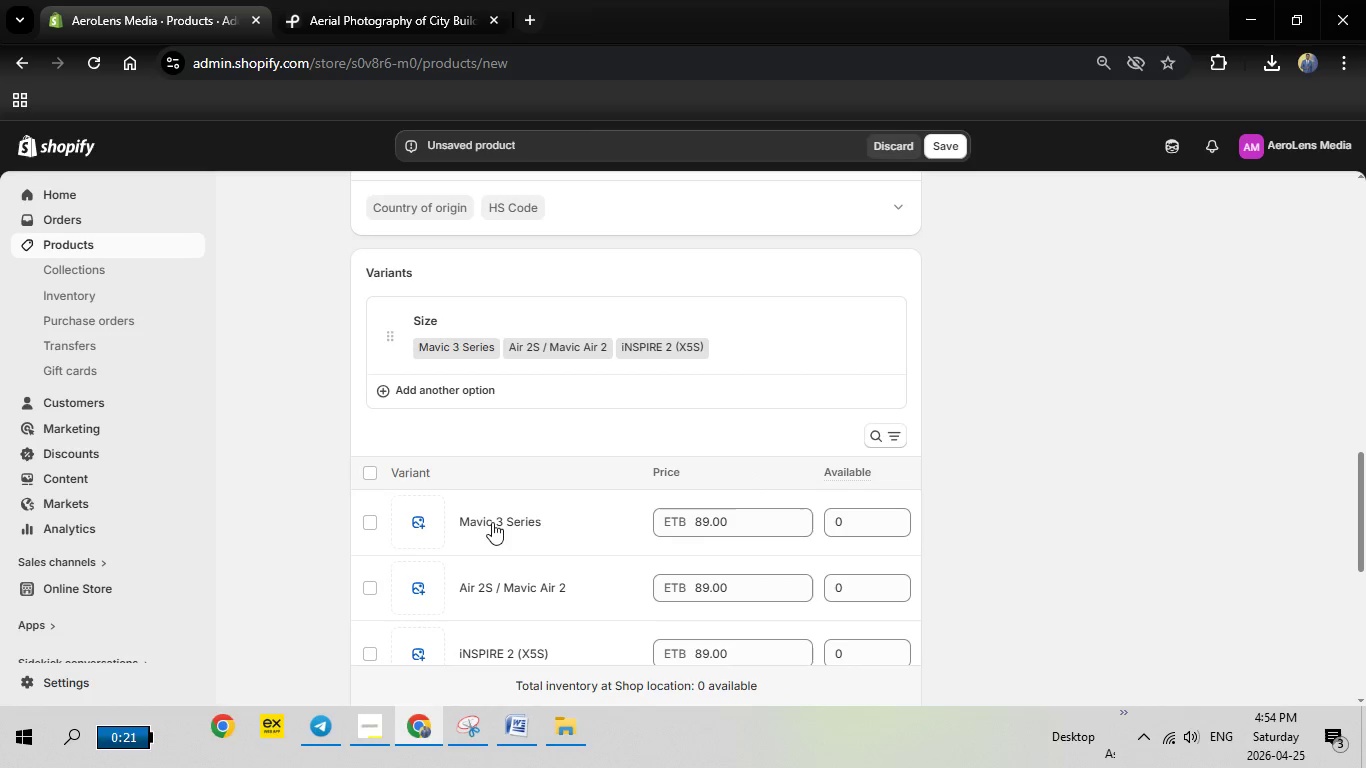 
wait(6.48)
 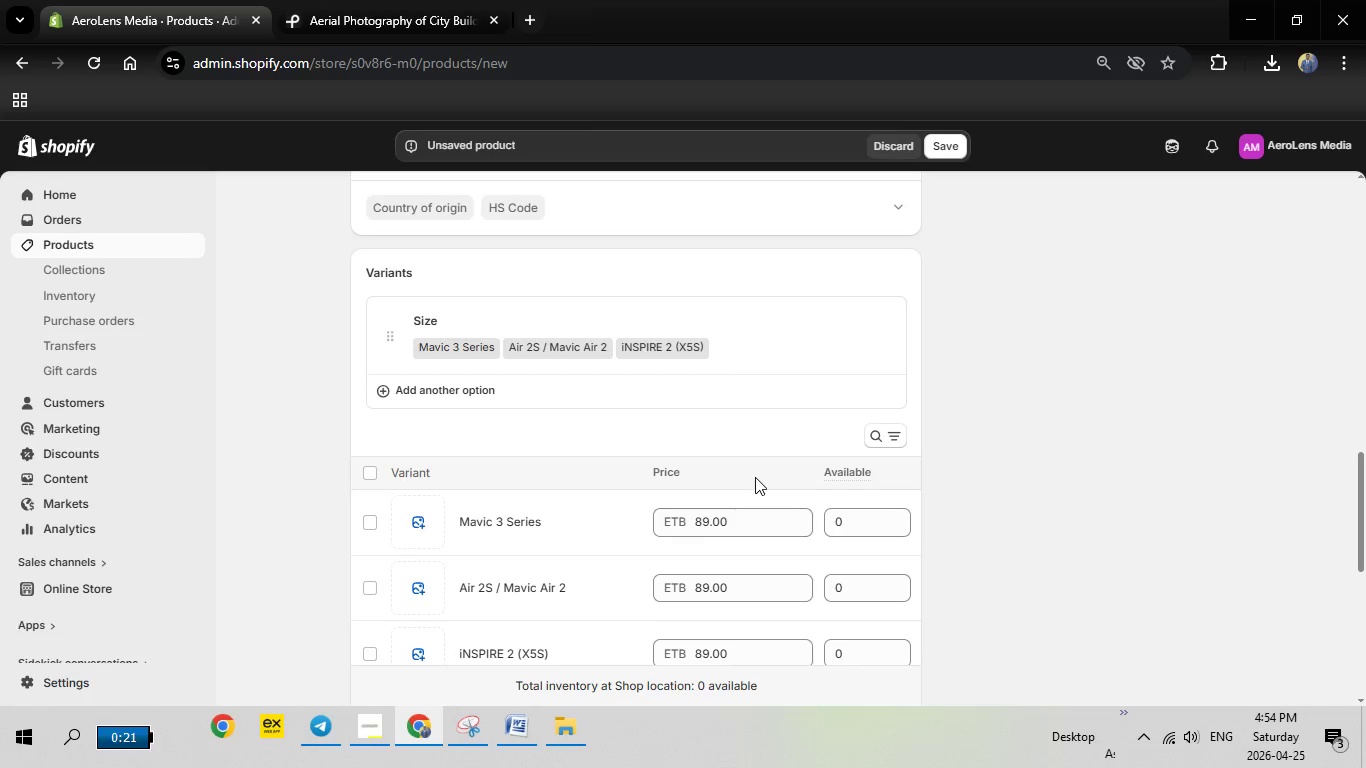 
left_click([934, 150])
 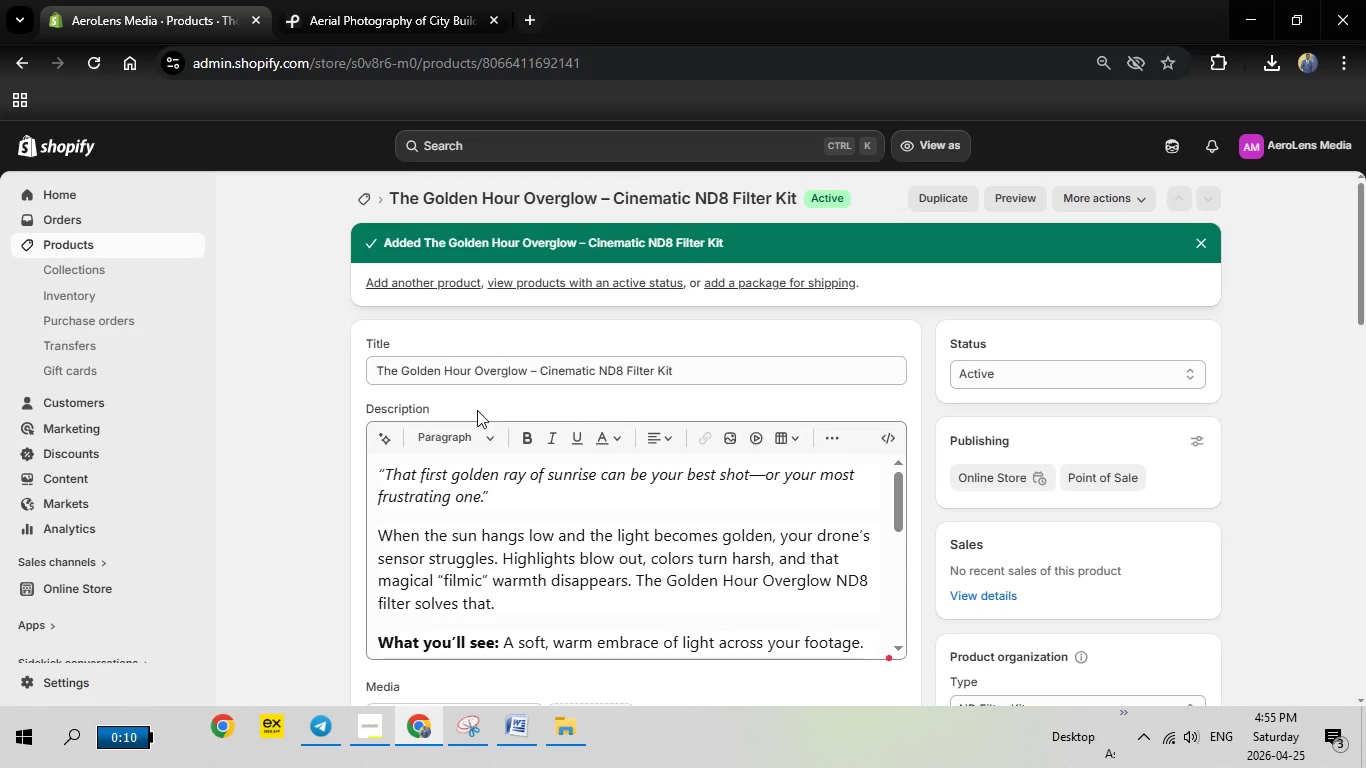 
wait(55.25)
 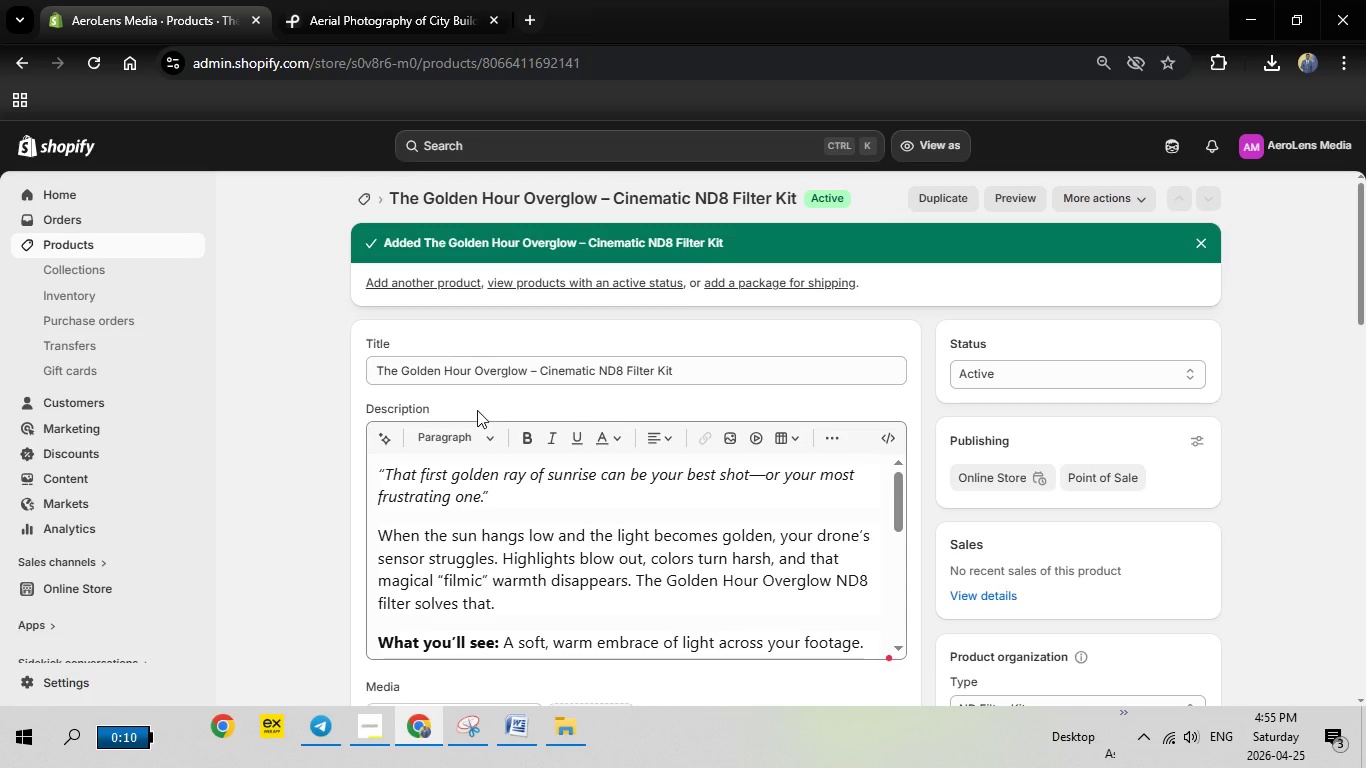 
scroll: coordinate [964, 596], scroll_direction: down, amount: 7.0
 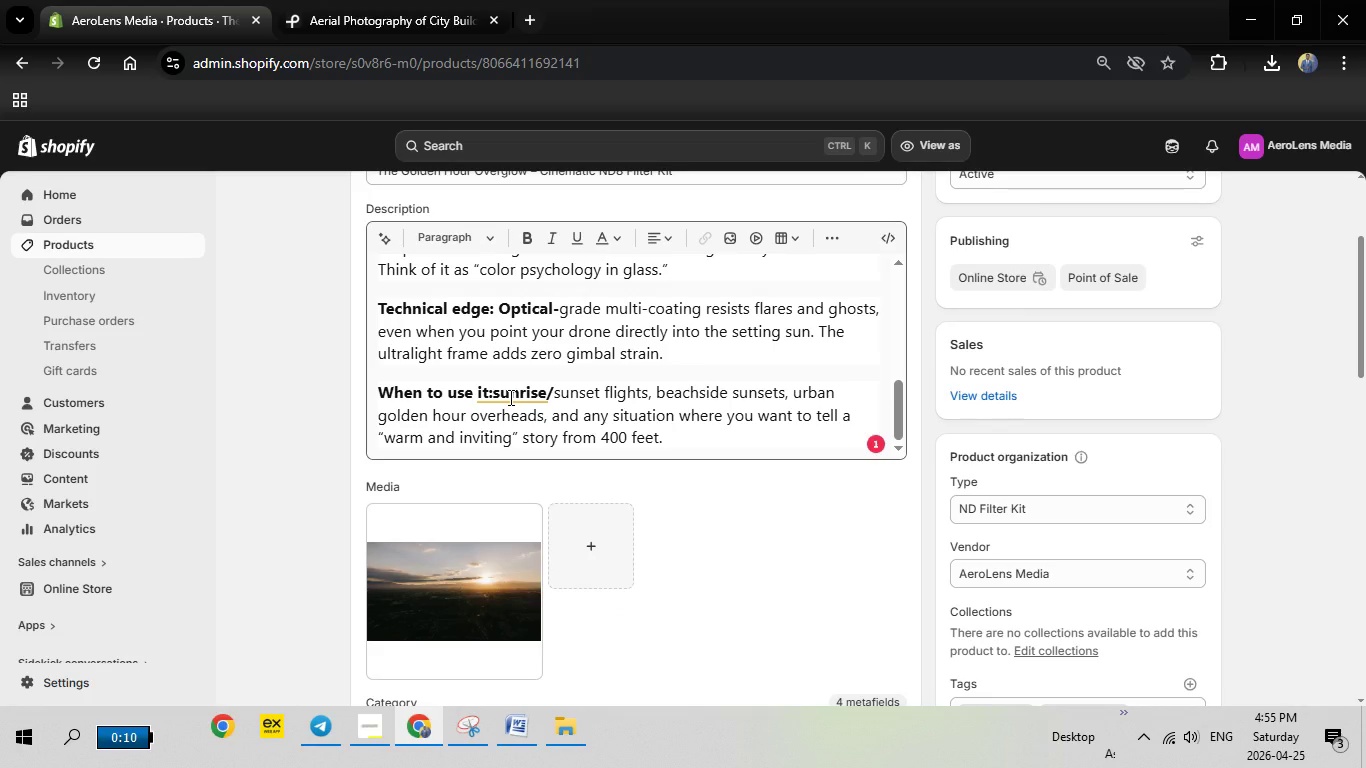 
left_click([509, 397])
 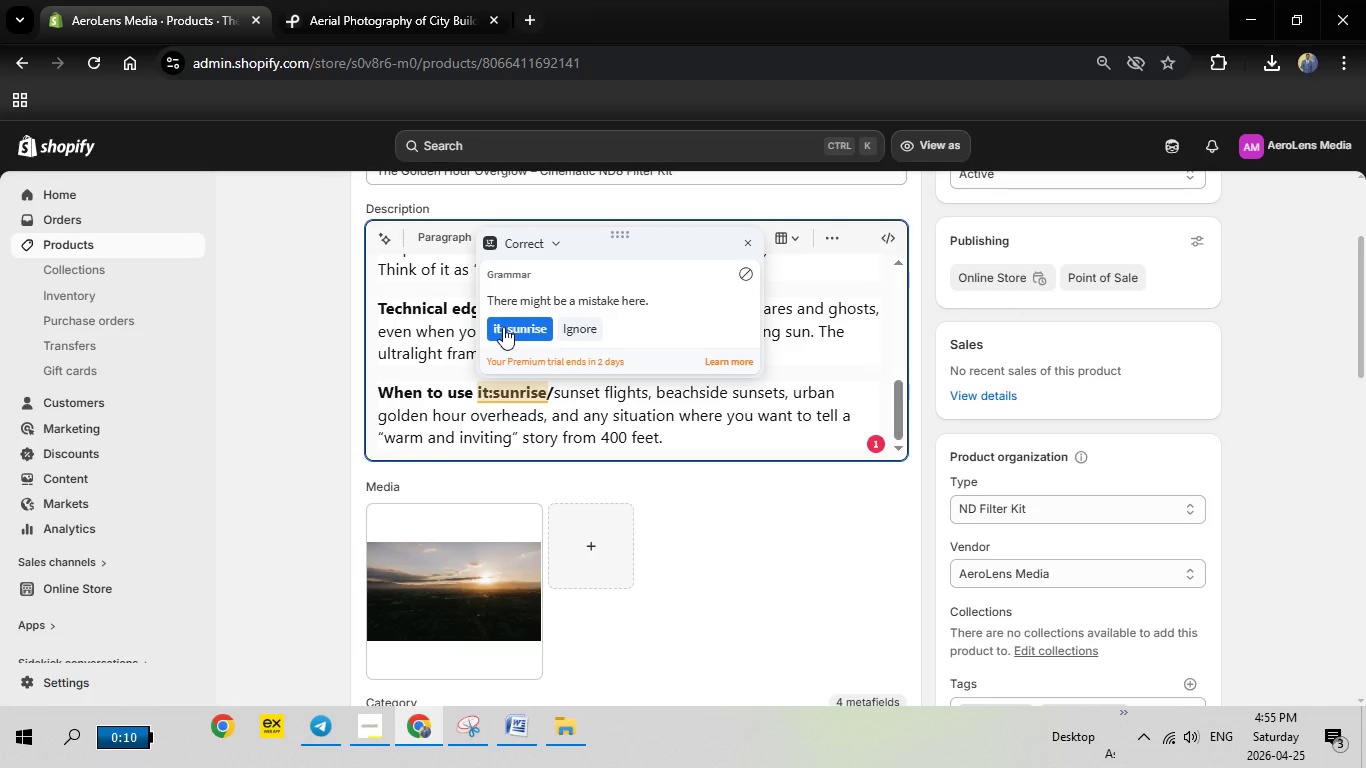 
left_click([503, 327])
 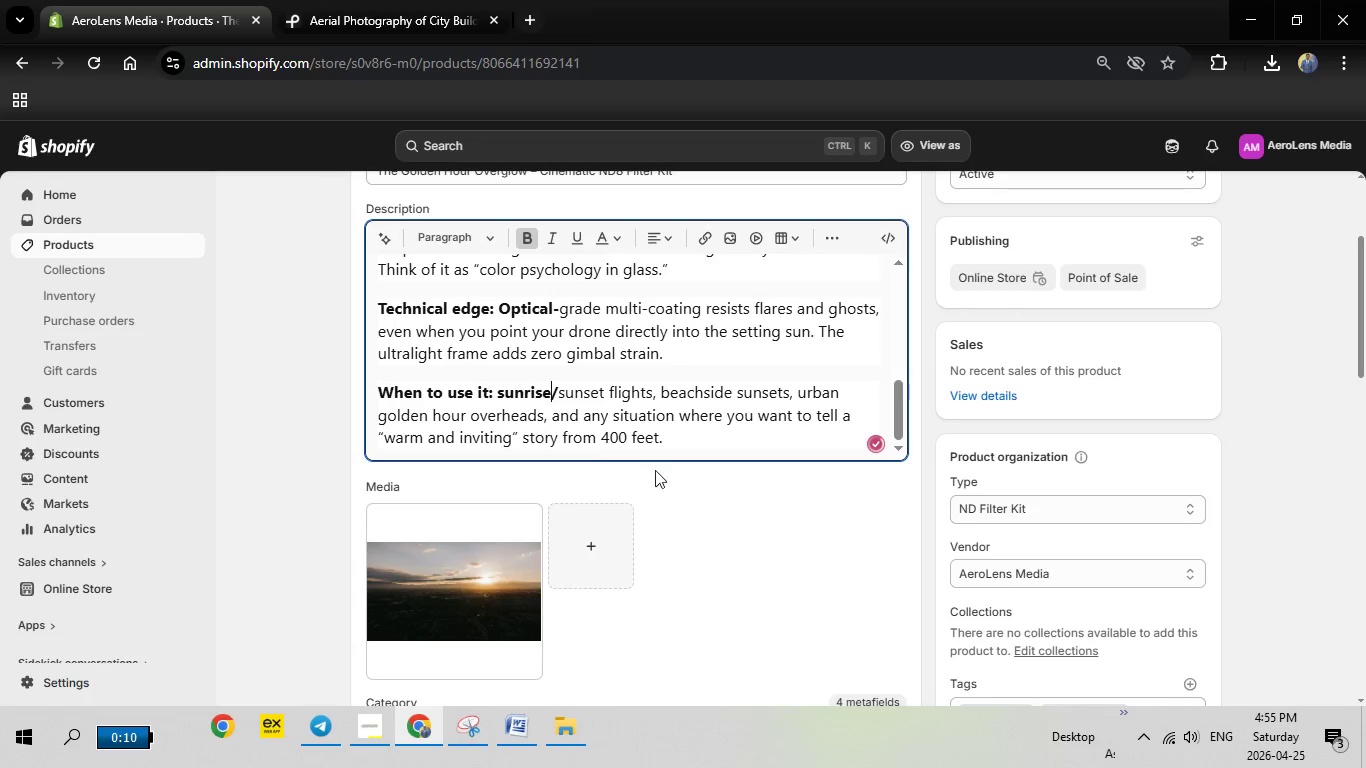 
scroll: coordinate [554, 360], scroll_direction: up, amount: 8.0
 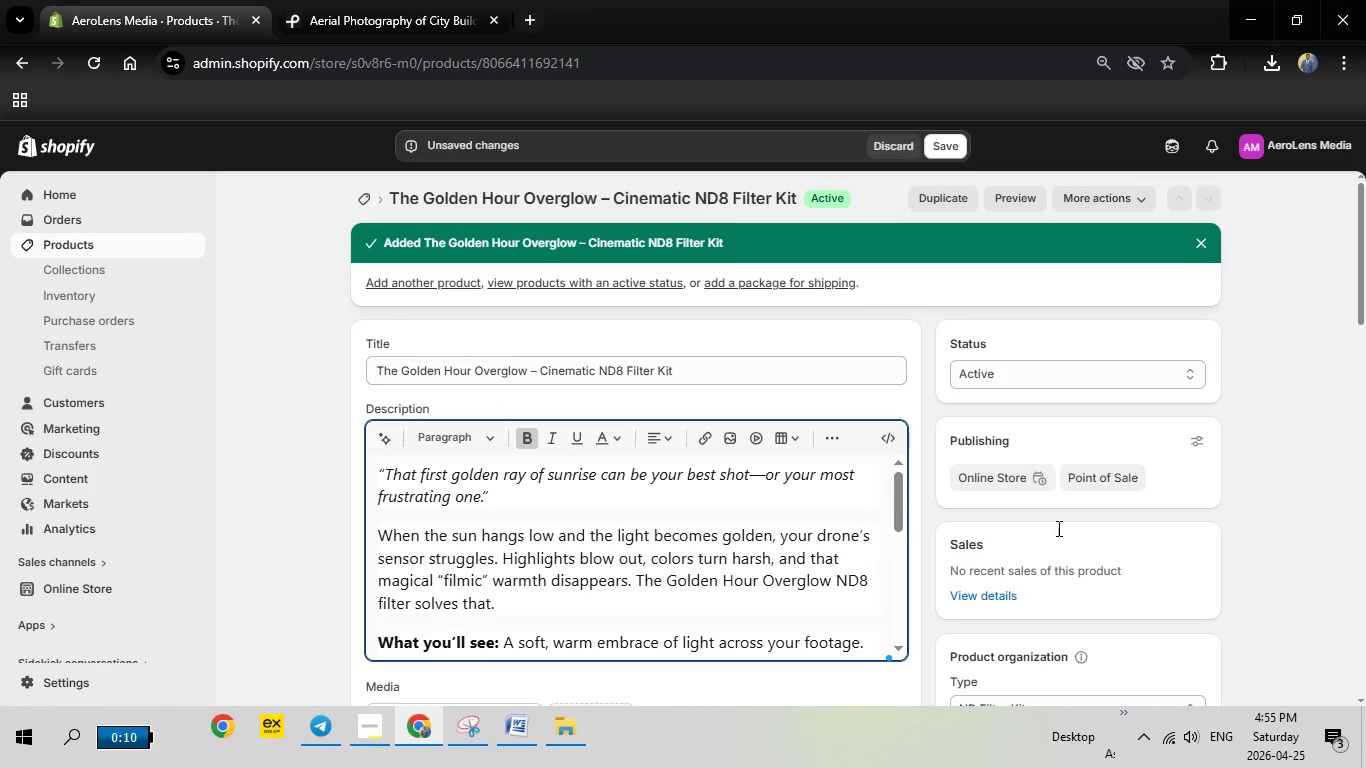 
scroll: coordinate [1037, 500], scroll_direction: down, amount: 6.0
 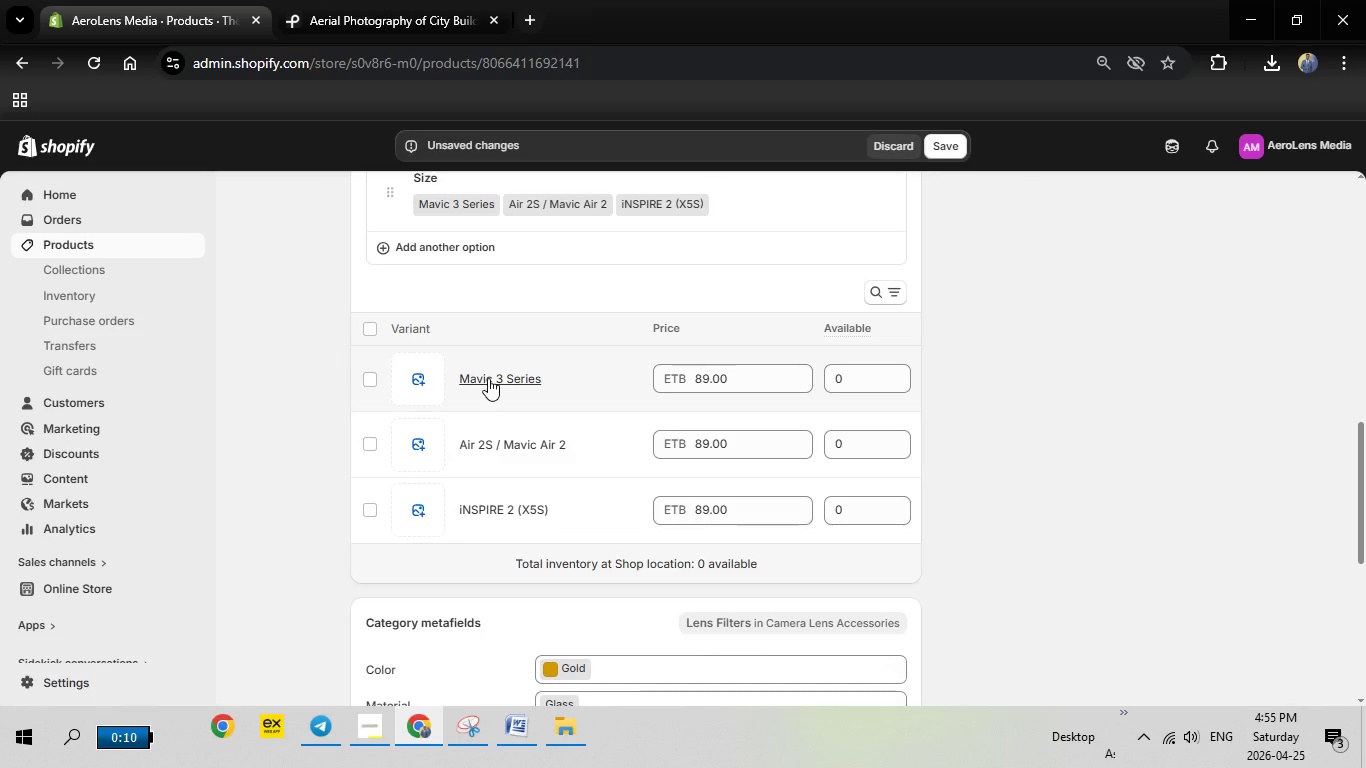 
left_click([488, 378])
 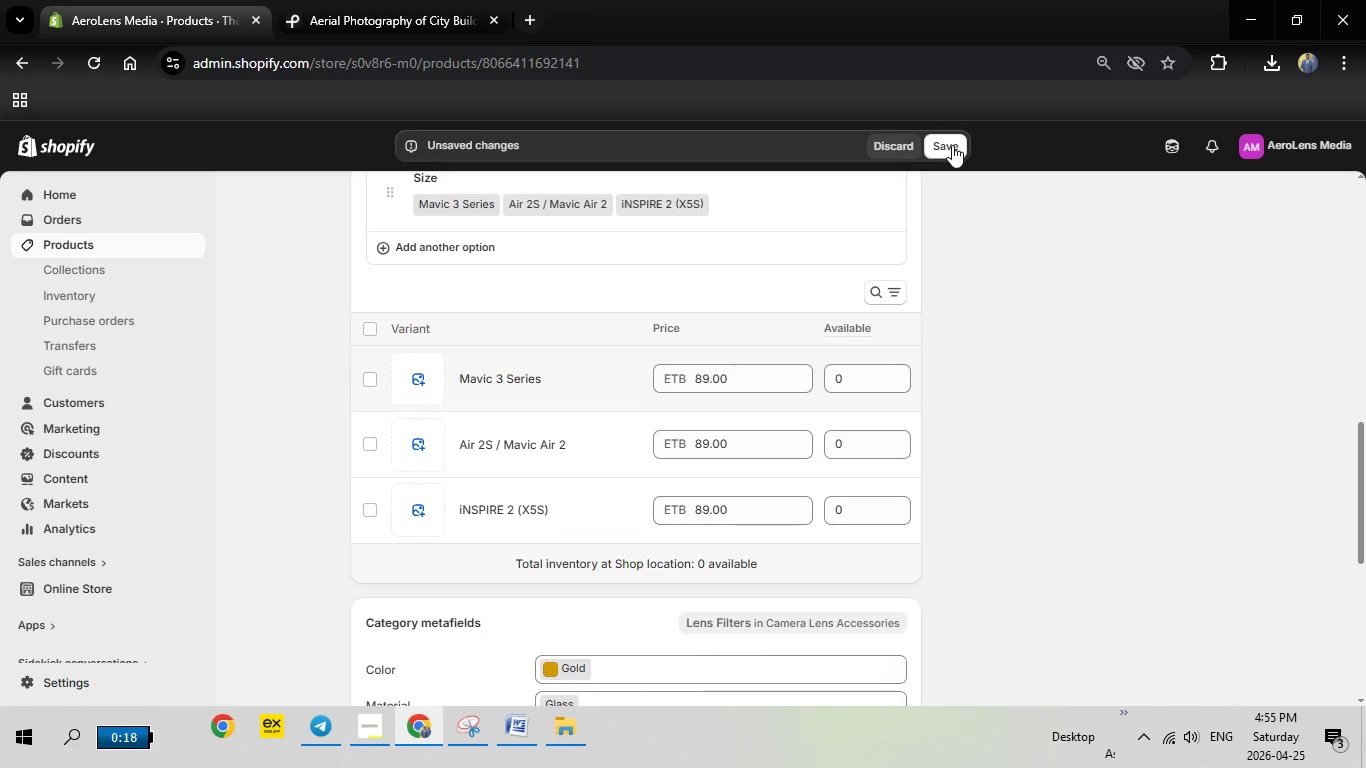 
wait(10.34)
 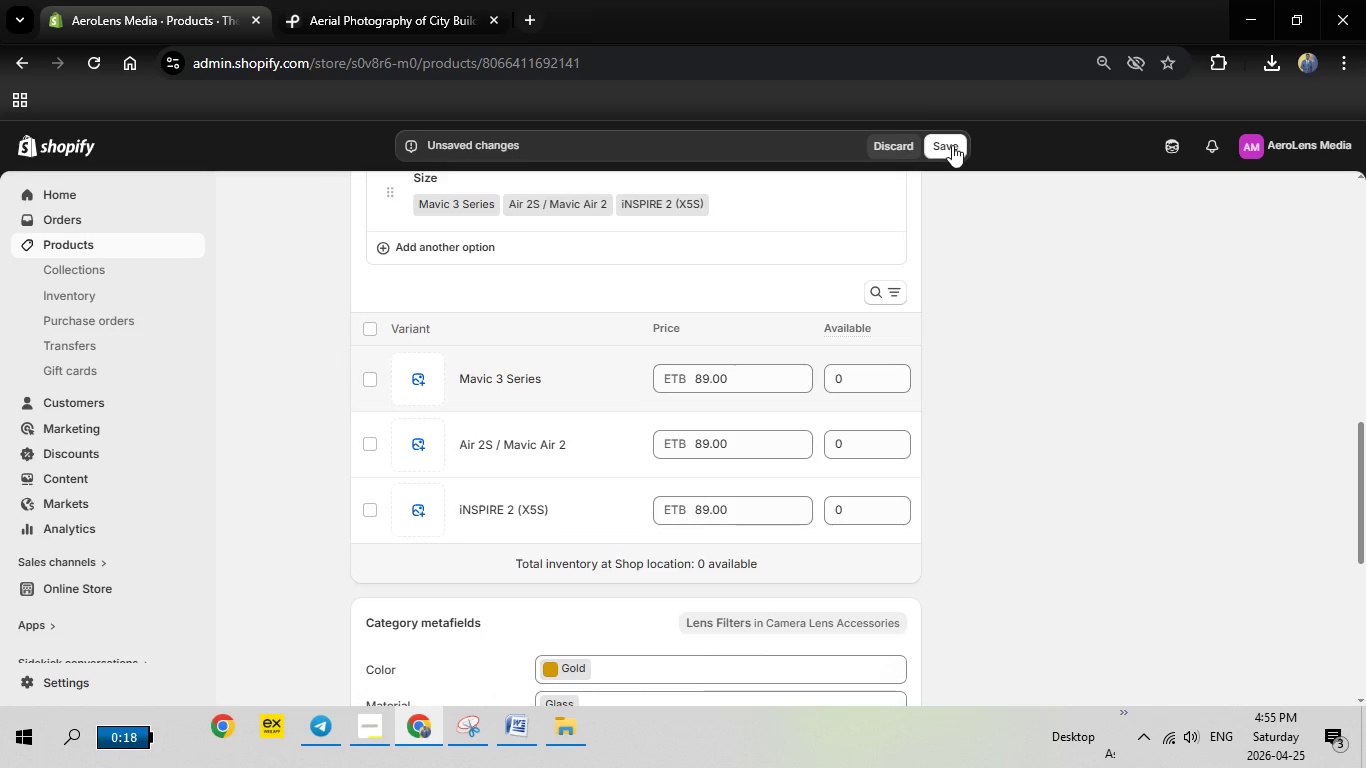 
key(CapsLock)
 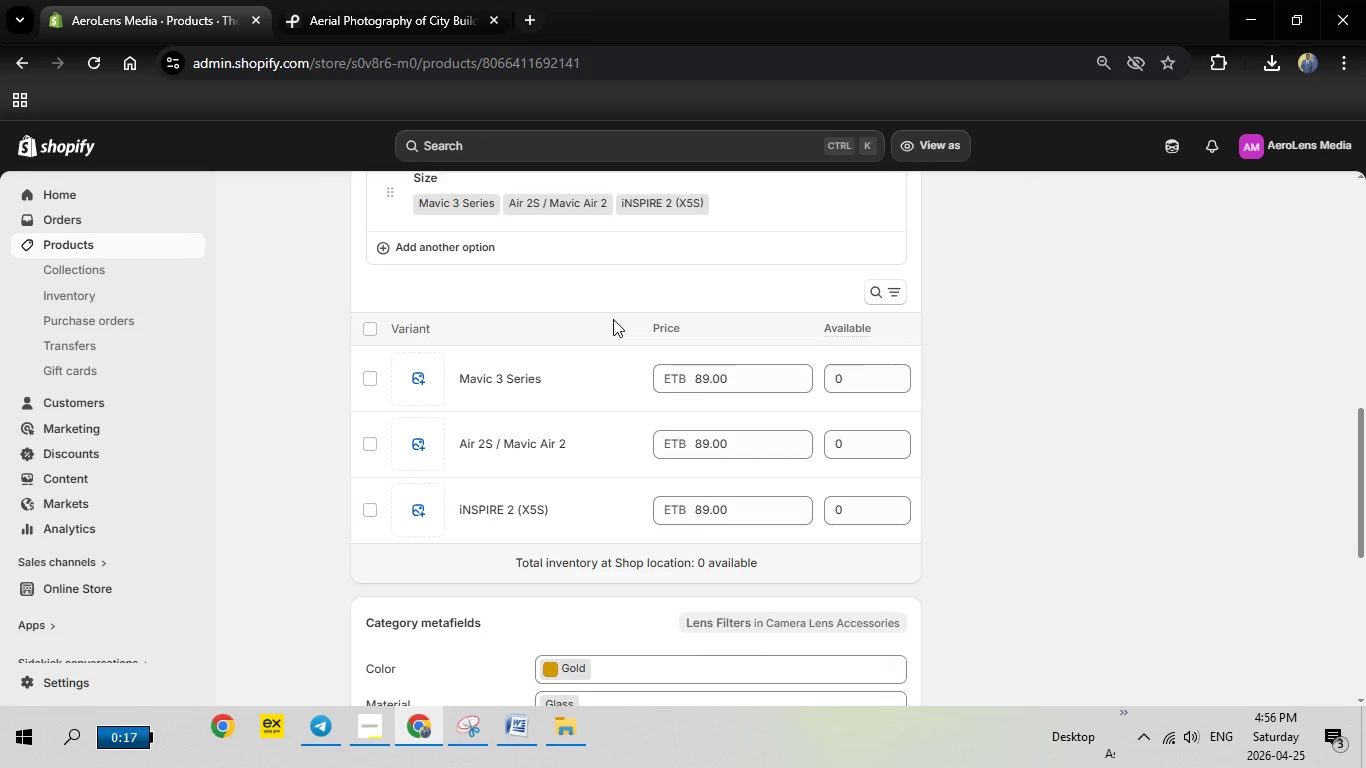 
wait(70.36)
 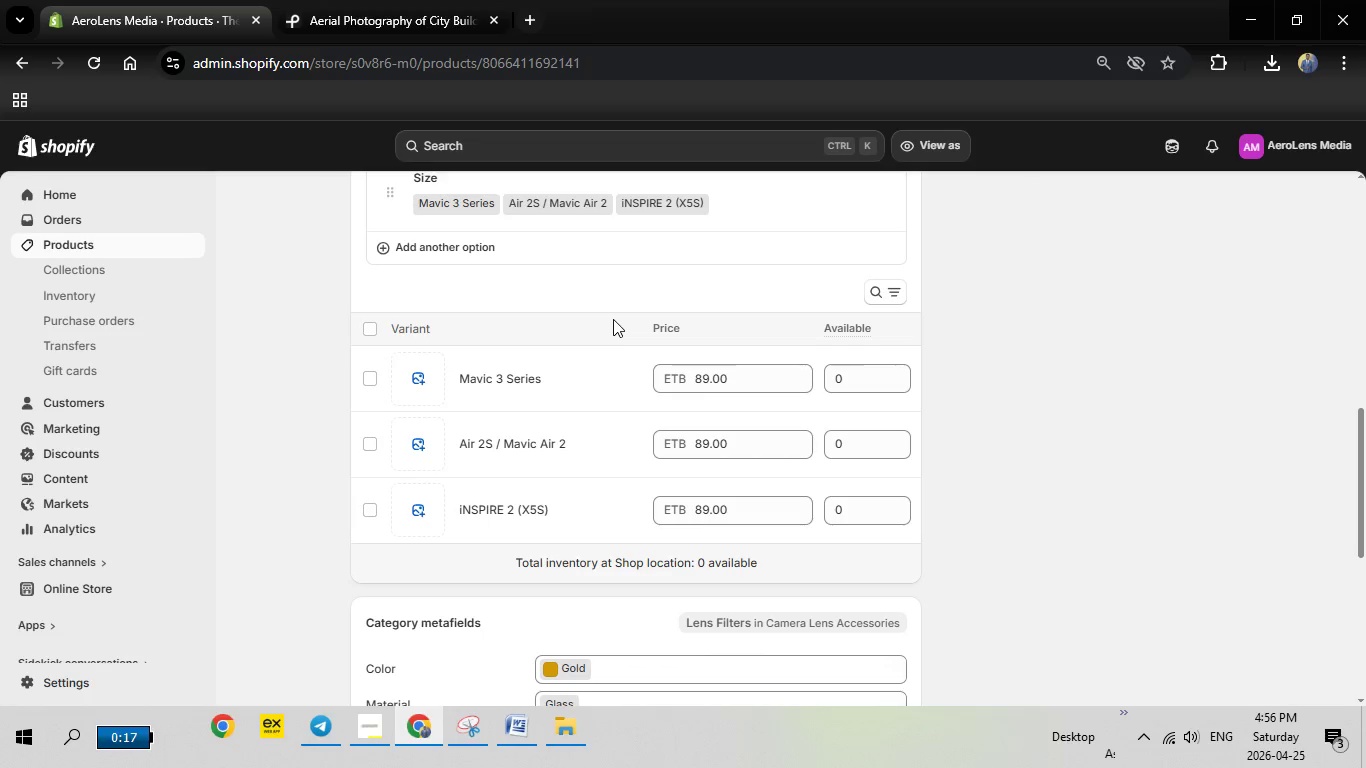 
left_click([518, 378])
 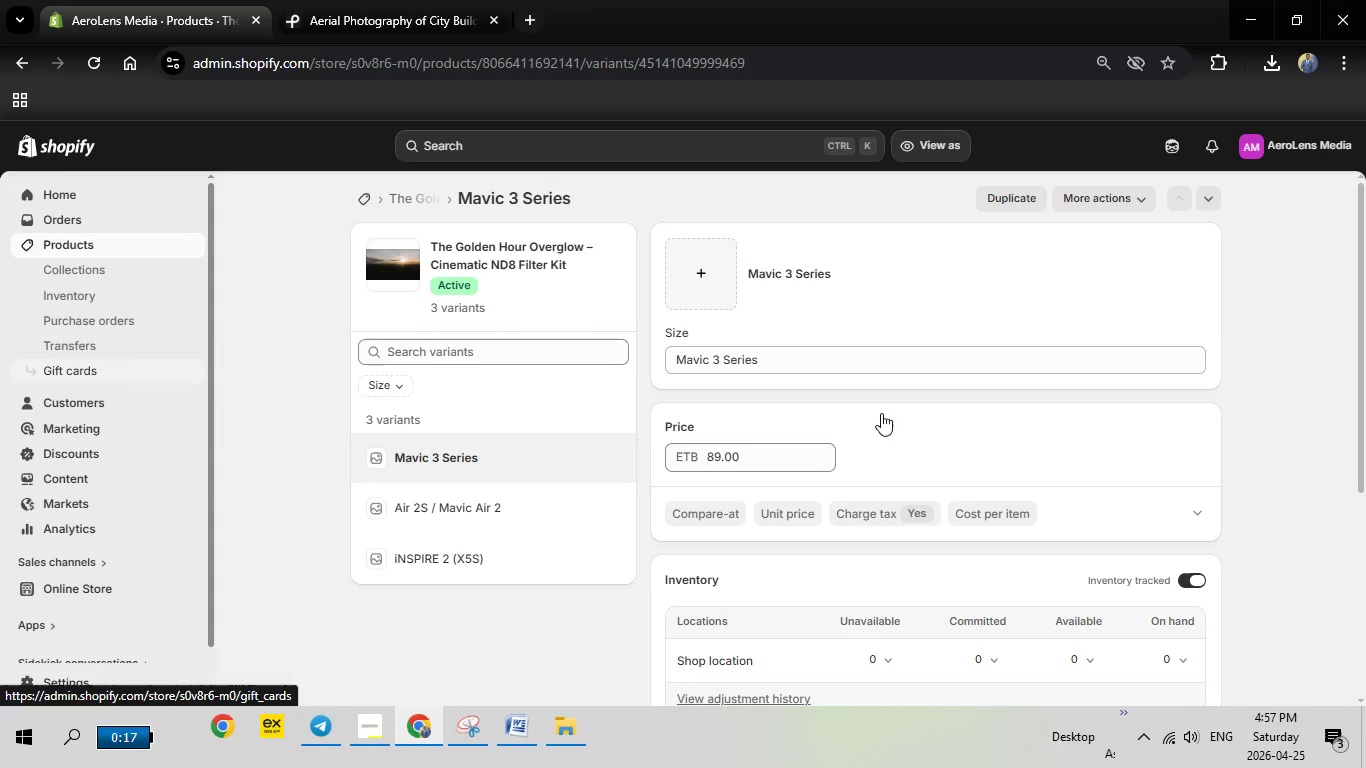 
wait(18.86)
 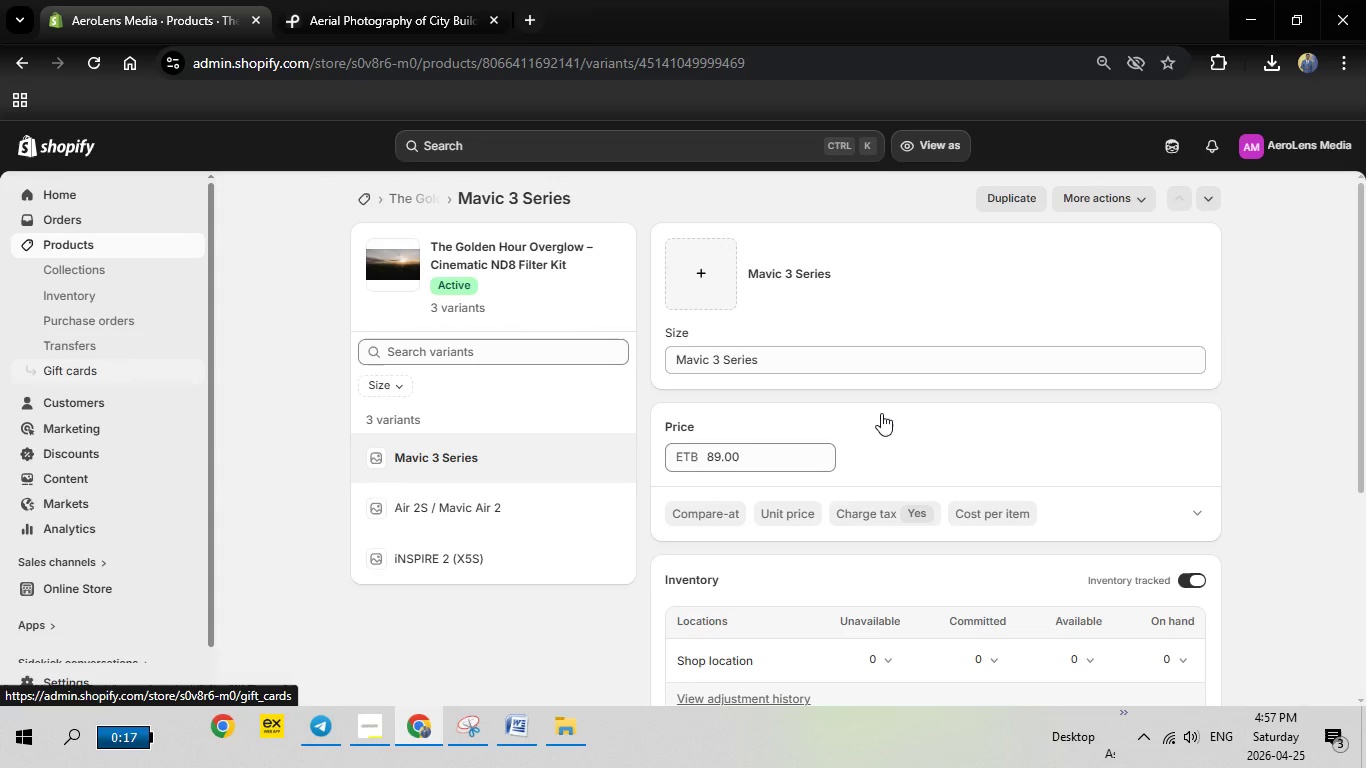 
left_click_drag(start_coordinate=[756, 460], to_coordinate=[677, 453])
 